 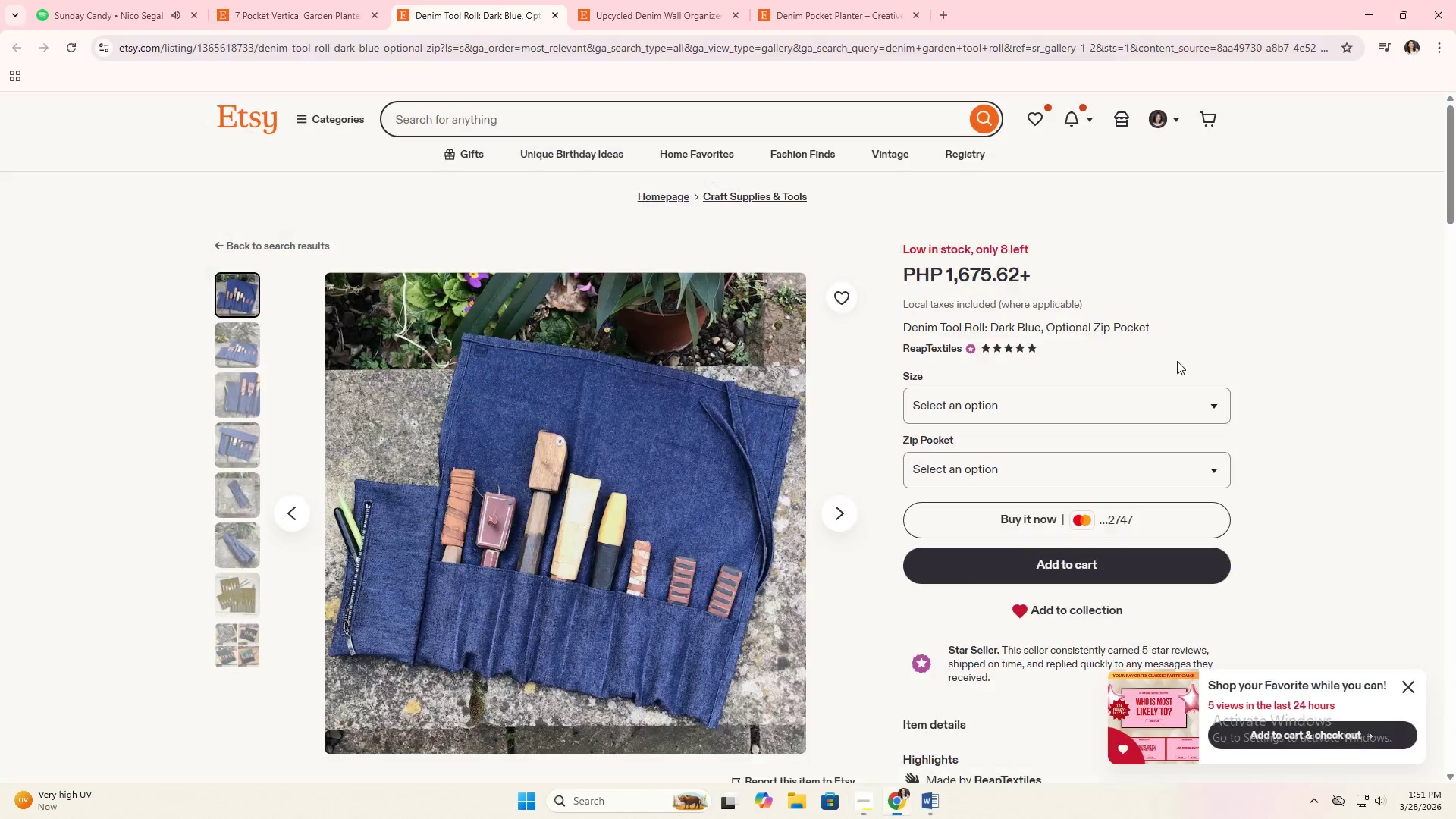 
hold_key(key=AltLeft, duration=0.48)
 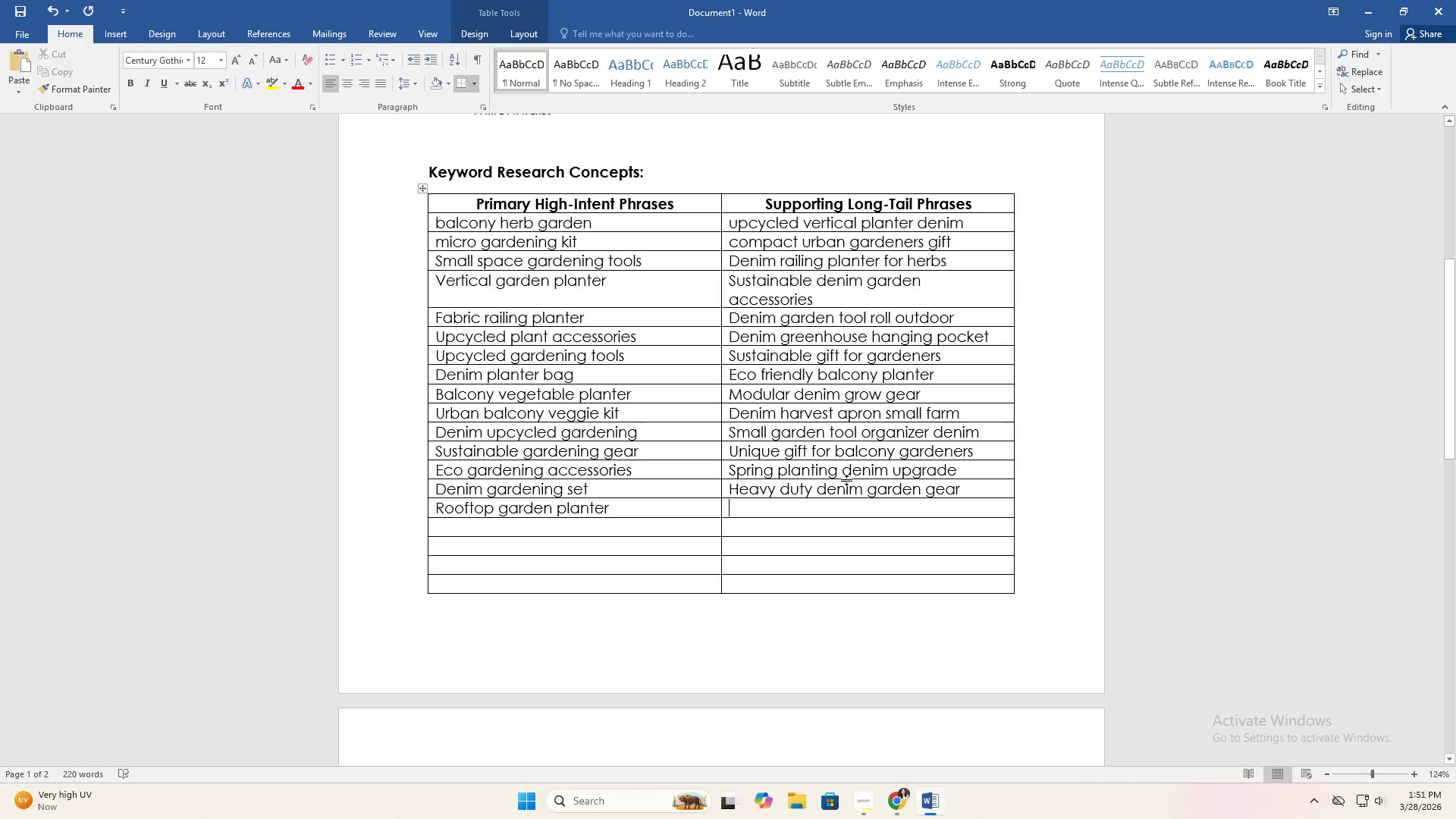 
key(Tab)
key(Tab)
type(versatile upcycleed gardening gear)
 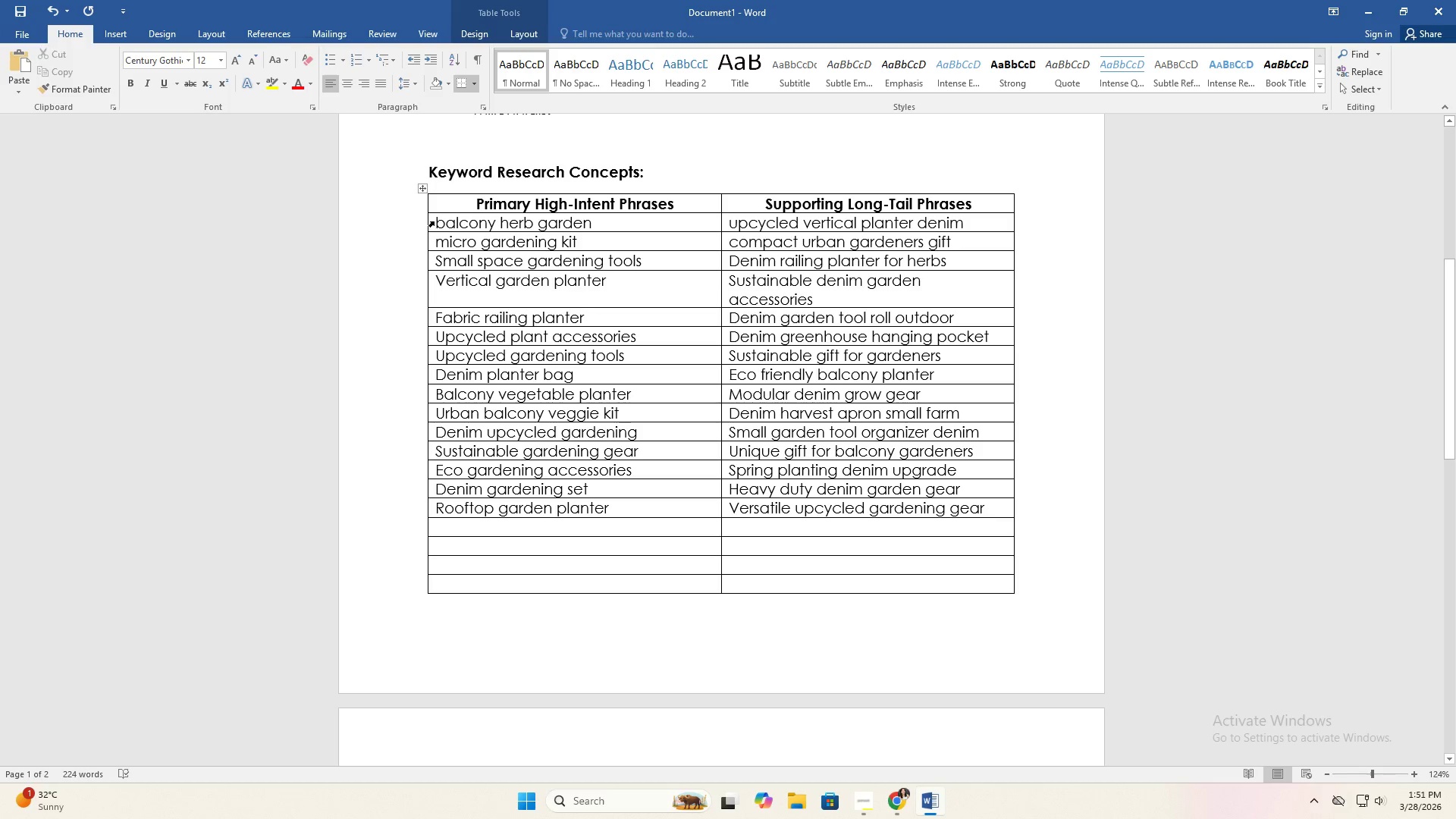 
left_click_drag(start_coordinate=[436, 221], to_coordinate=[830, 498])
 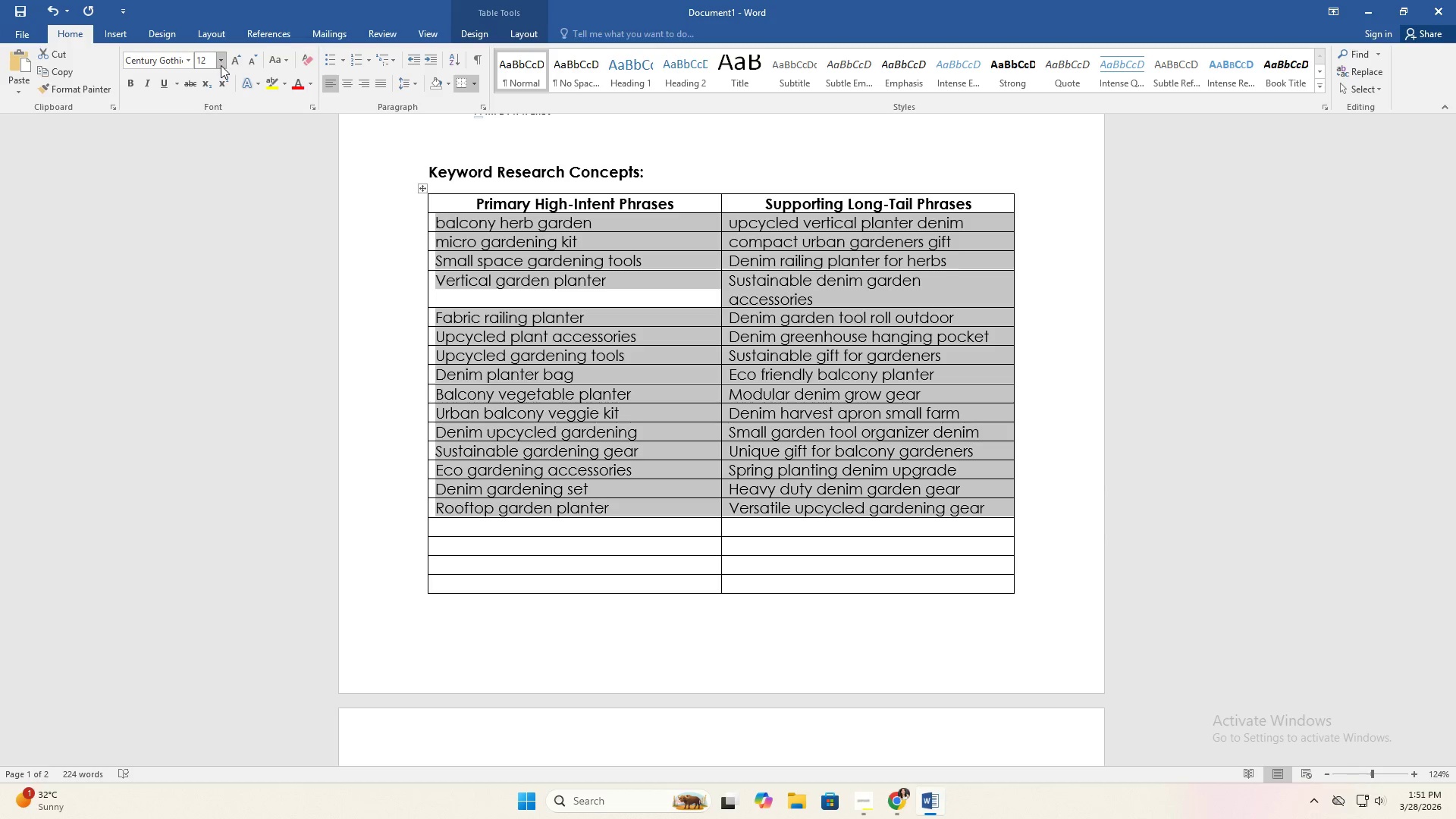 
left_click([257, 65])
 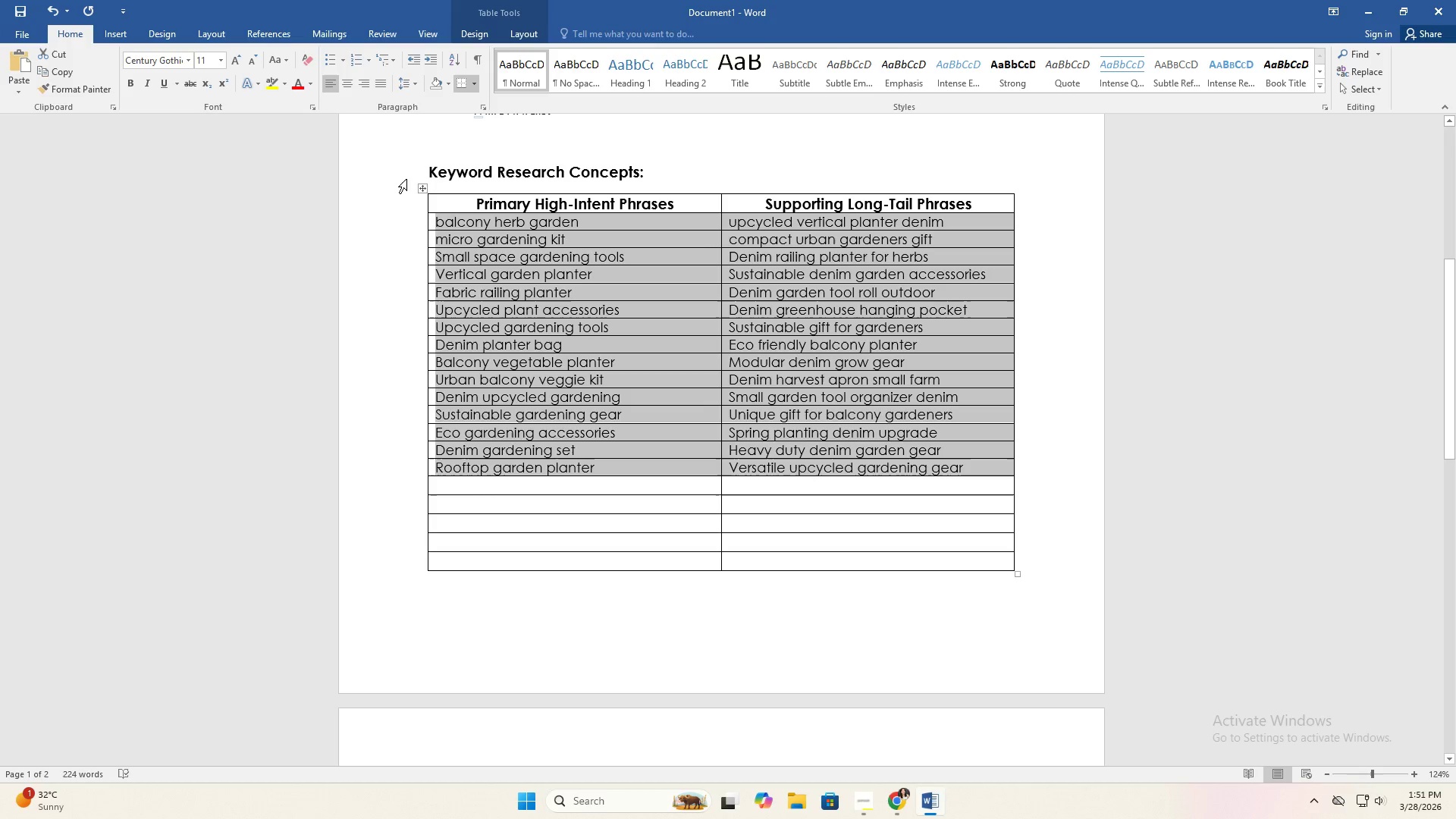 
mouse_move([243, 66])
 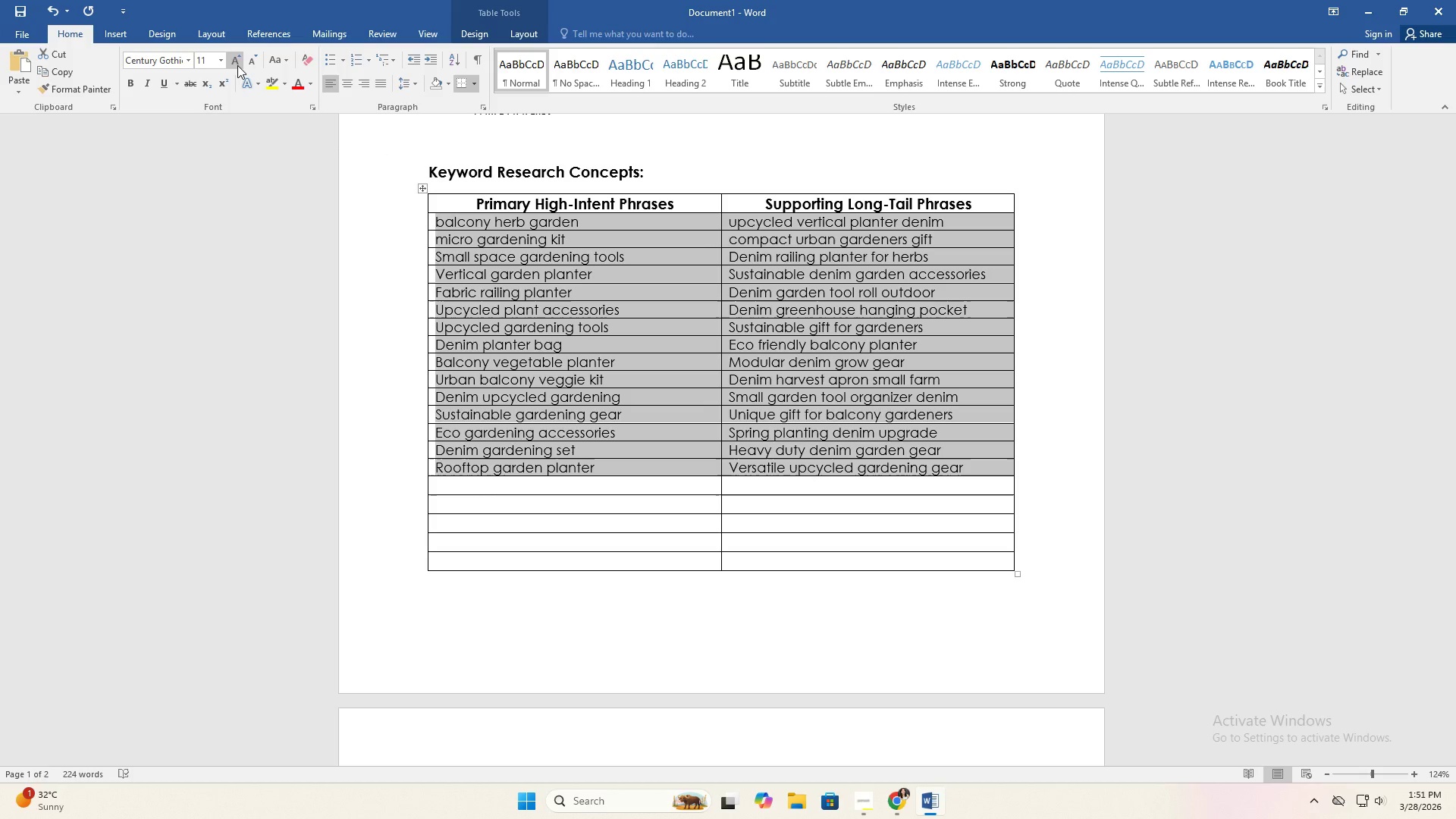 
left_click([237, 65])
 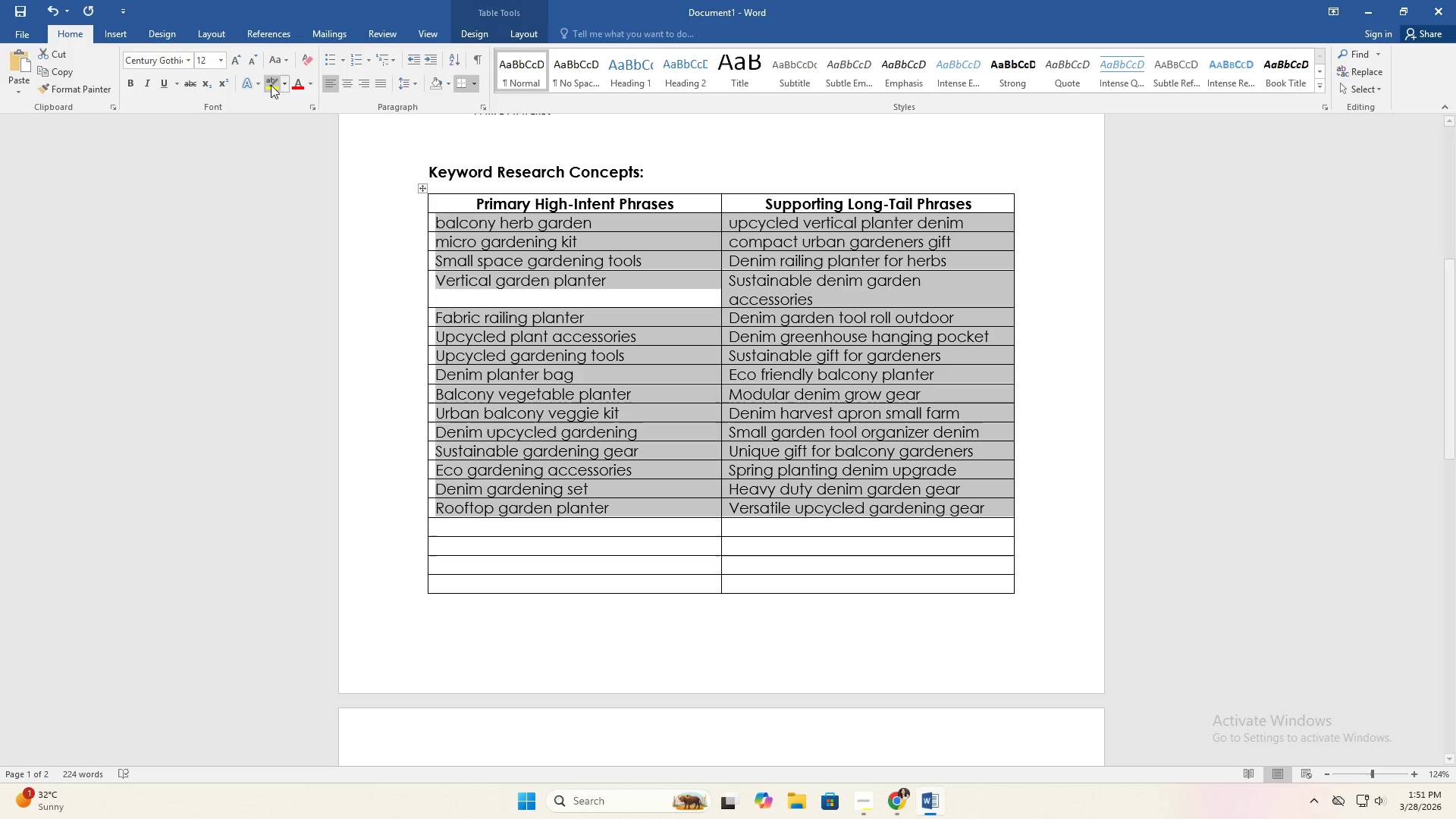 
left_click([250, 67])
 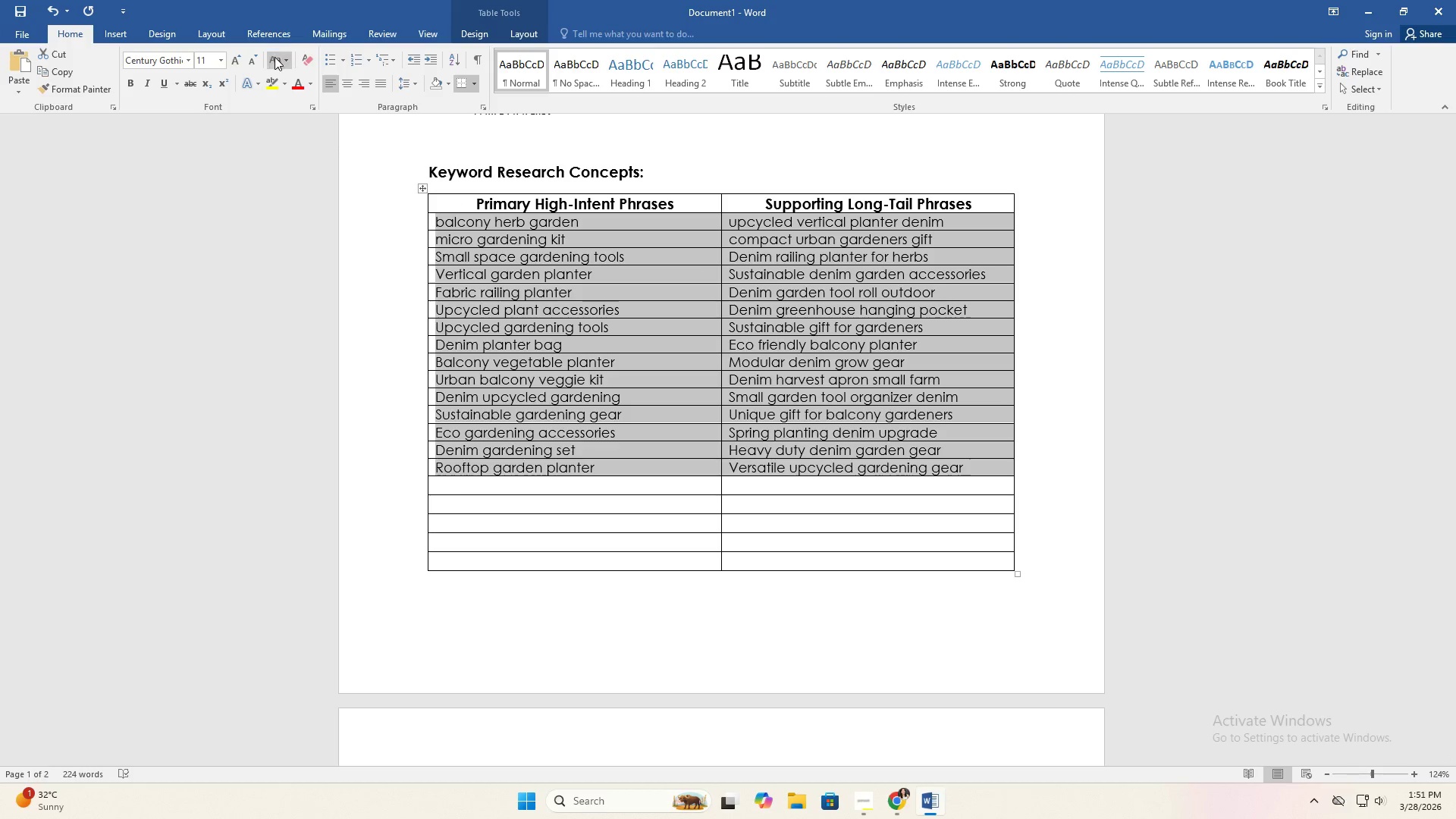 
left_click([309, 96])
 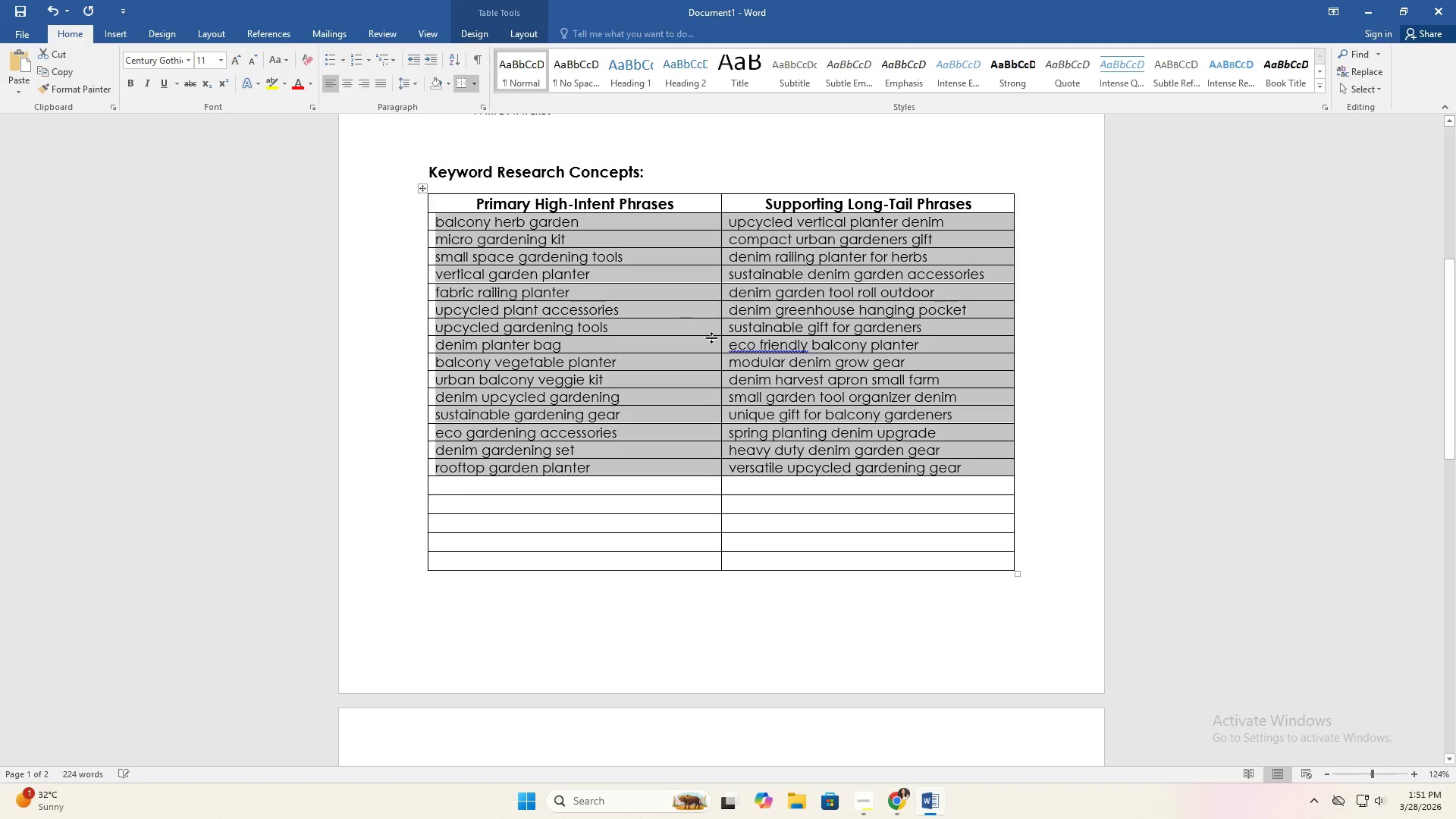 
left_click([752, 350])
 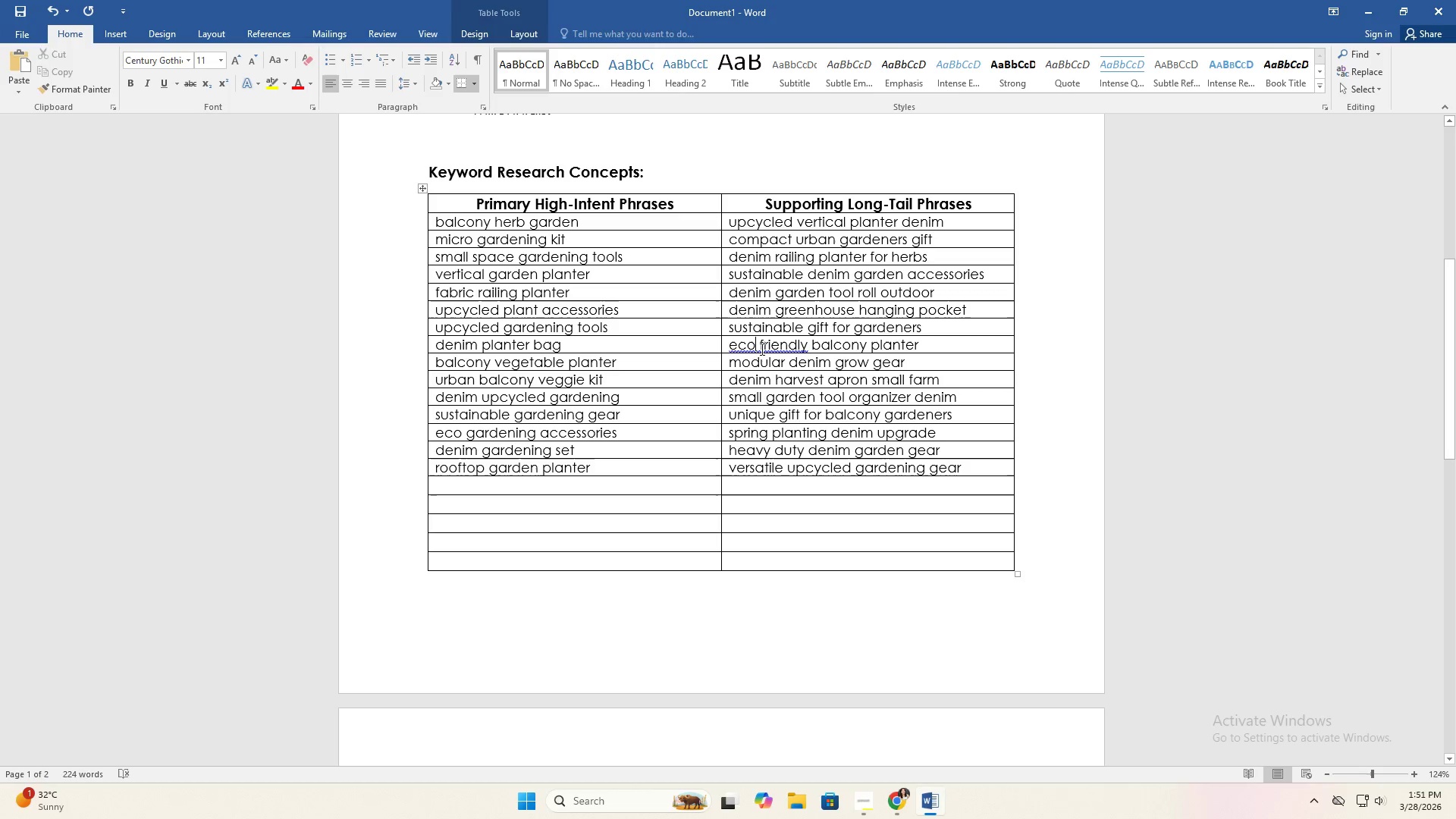 
left_click([761, 349])
 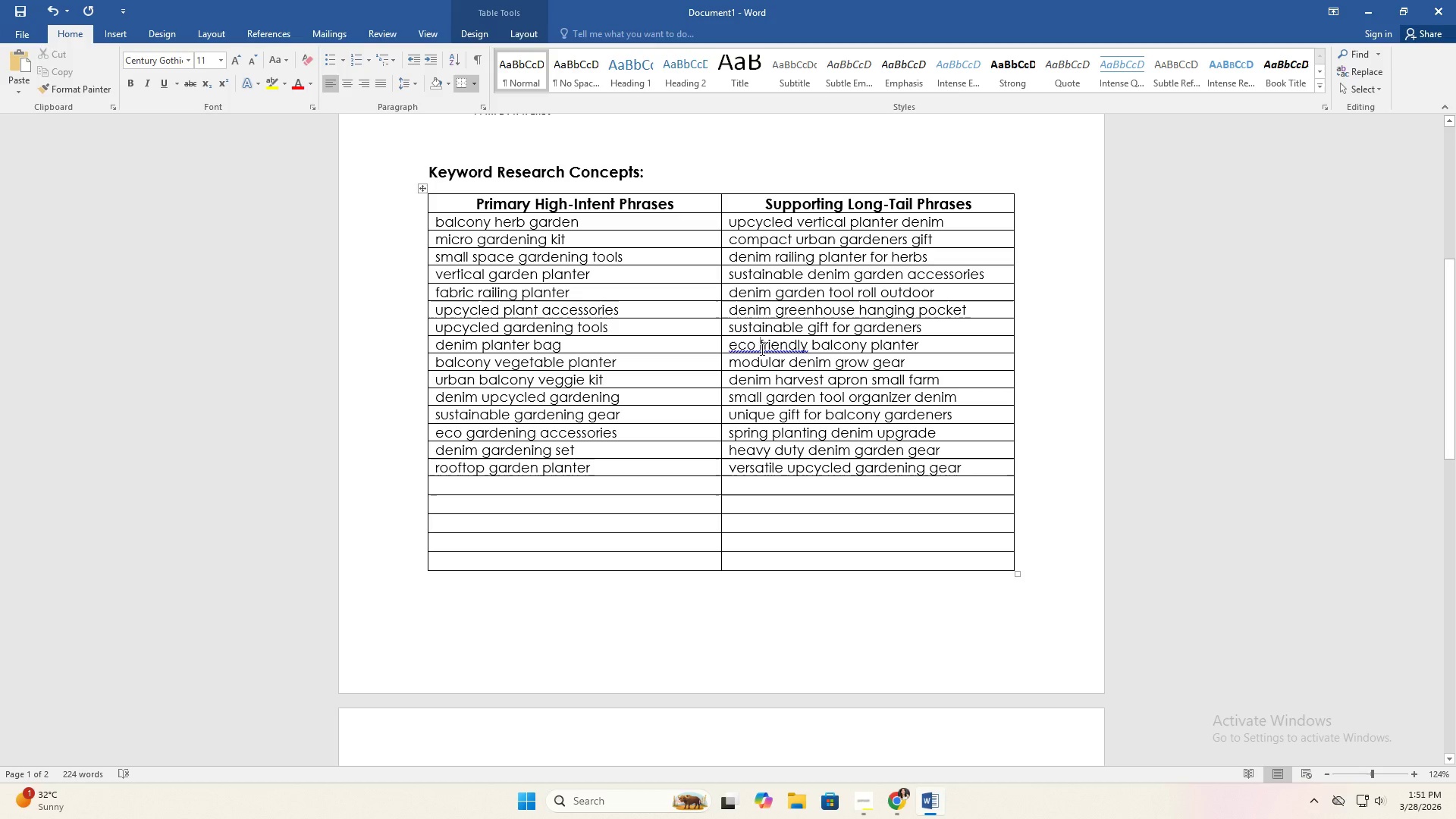 
key(Backspace)
 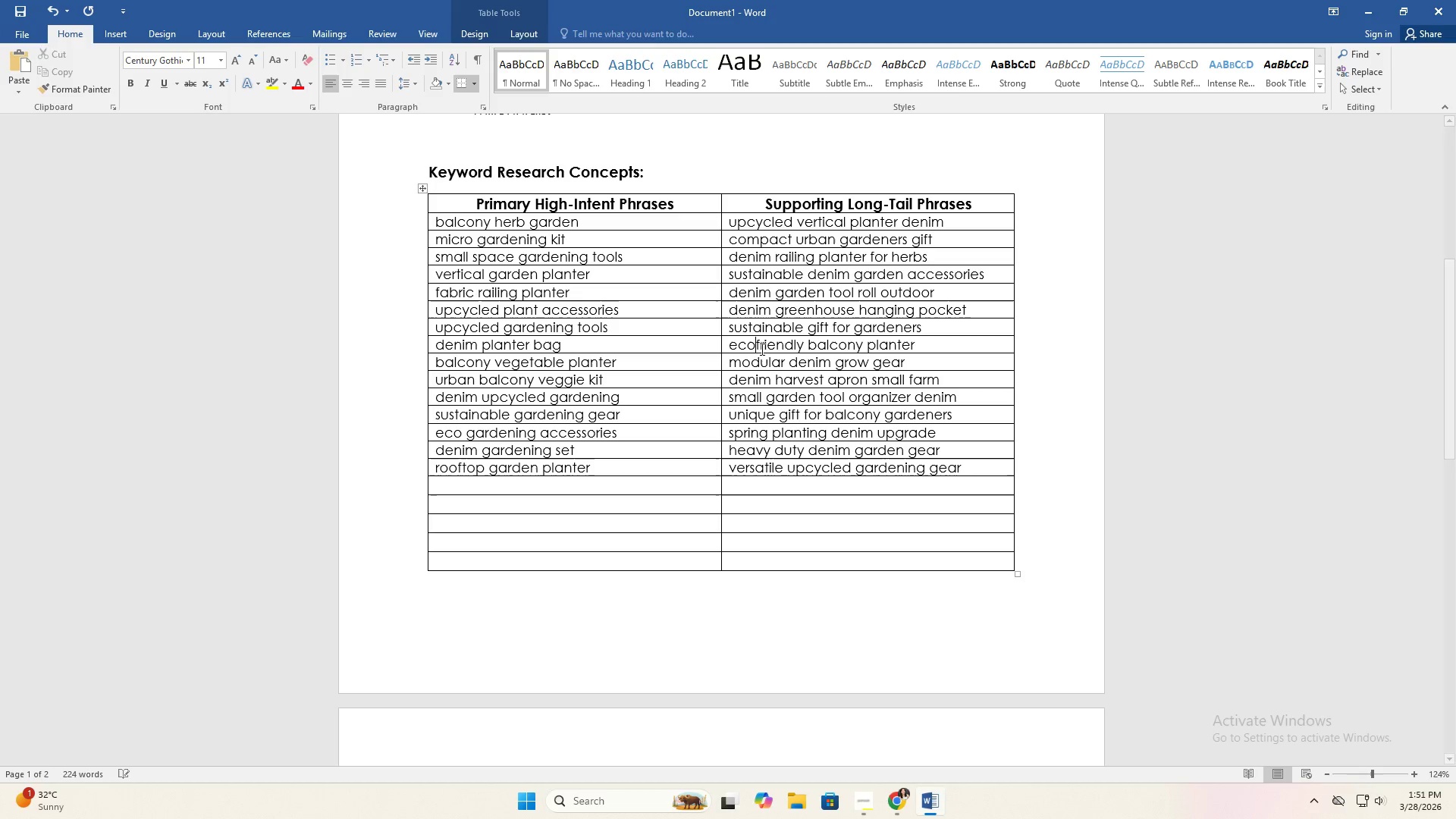 
key(Minus)
 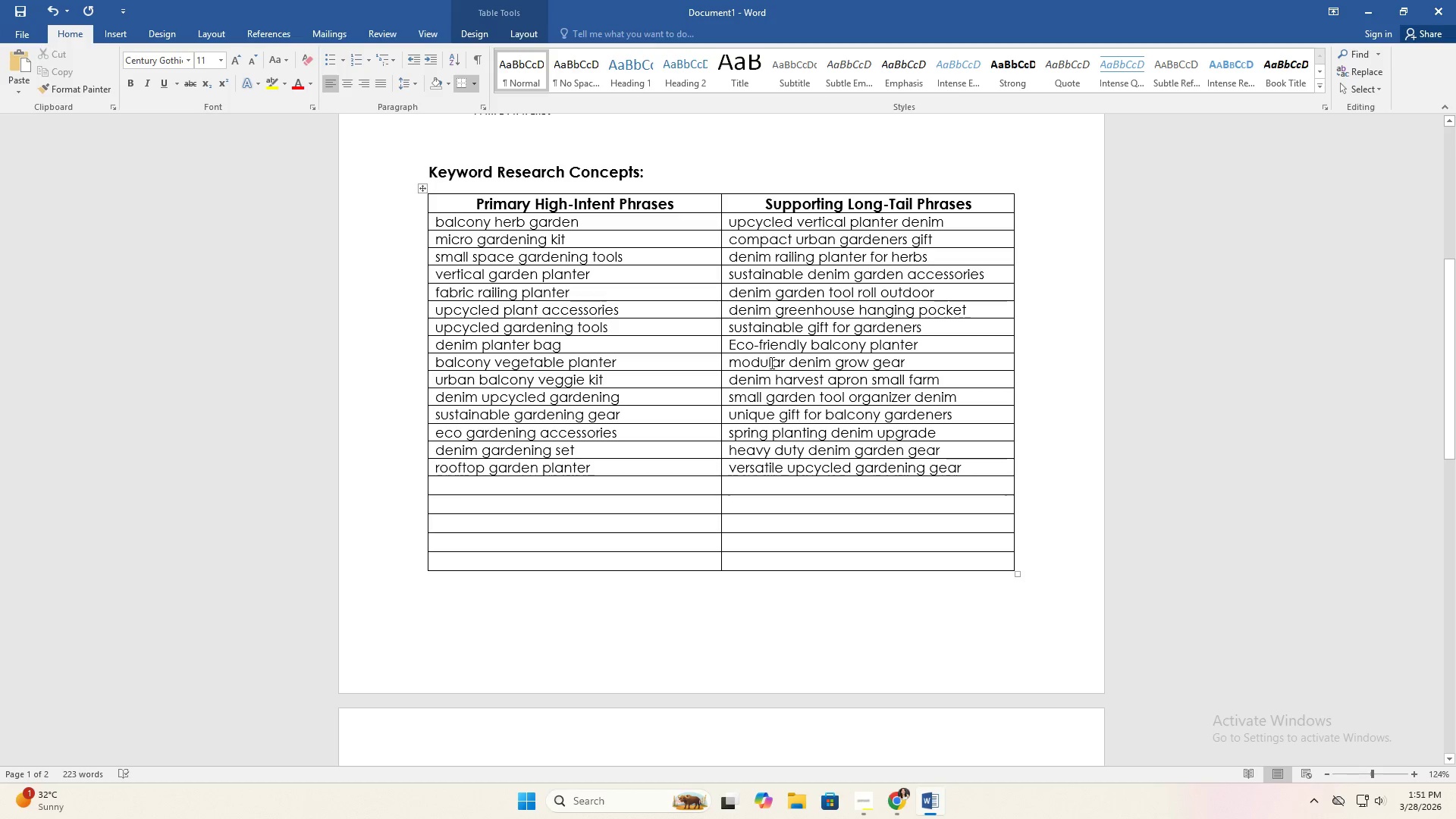 
left_click([788, 386])
 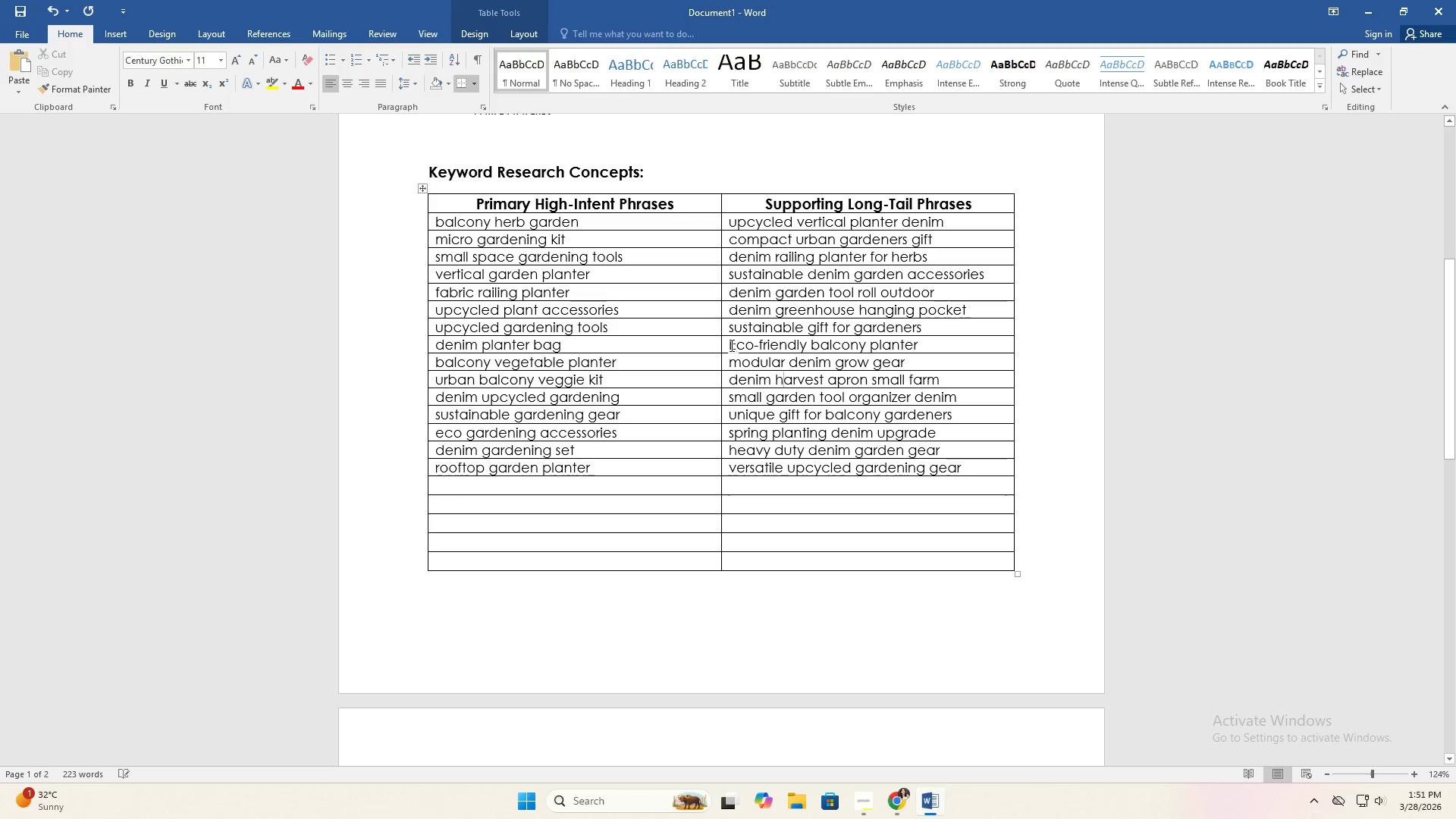 
left_click_drag(start_coordinate=[730, 343], to_coordinate=[946, 362])
 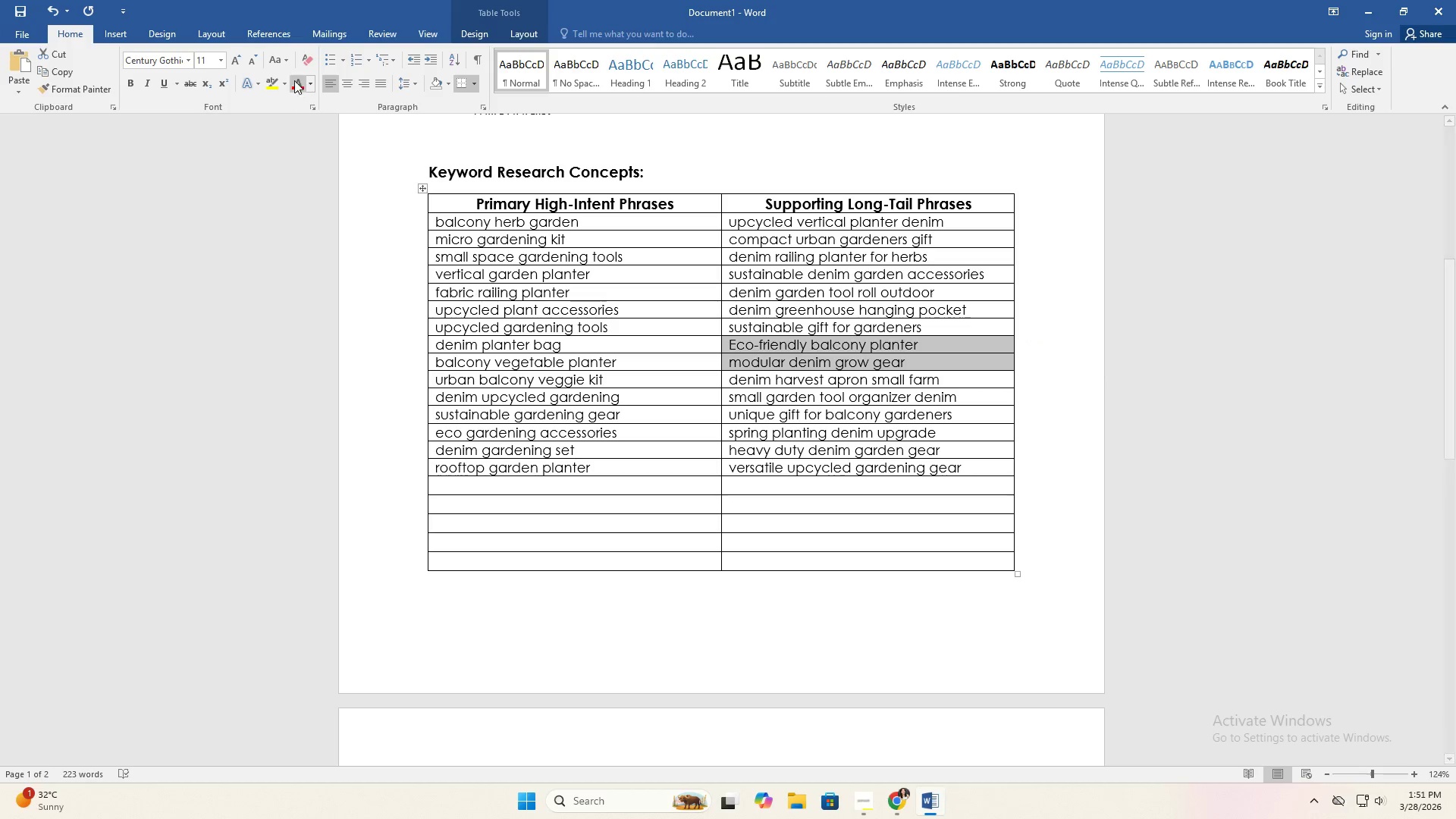 
left_click([278, 53])
 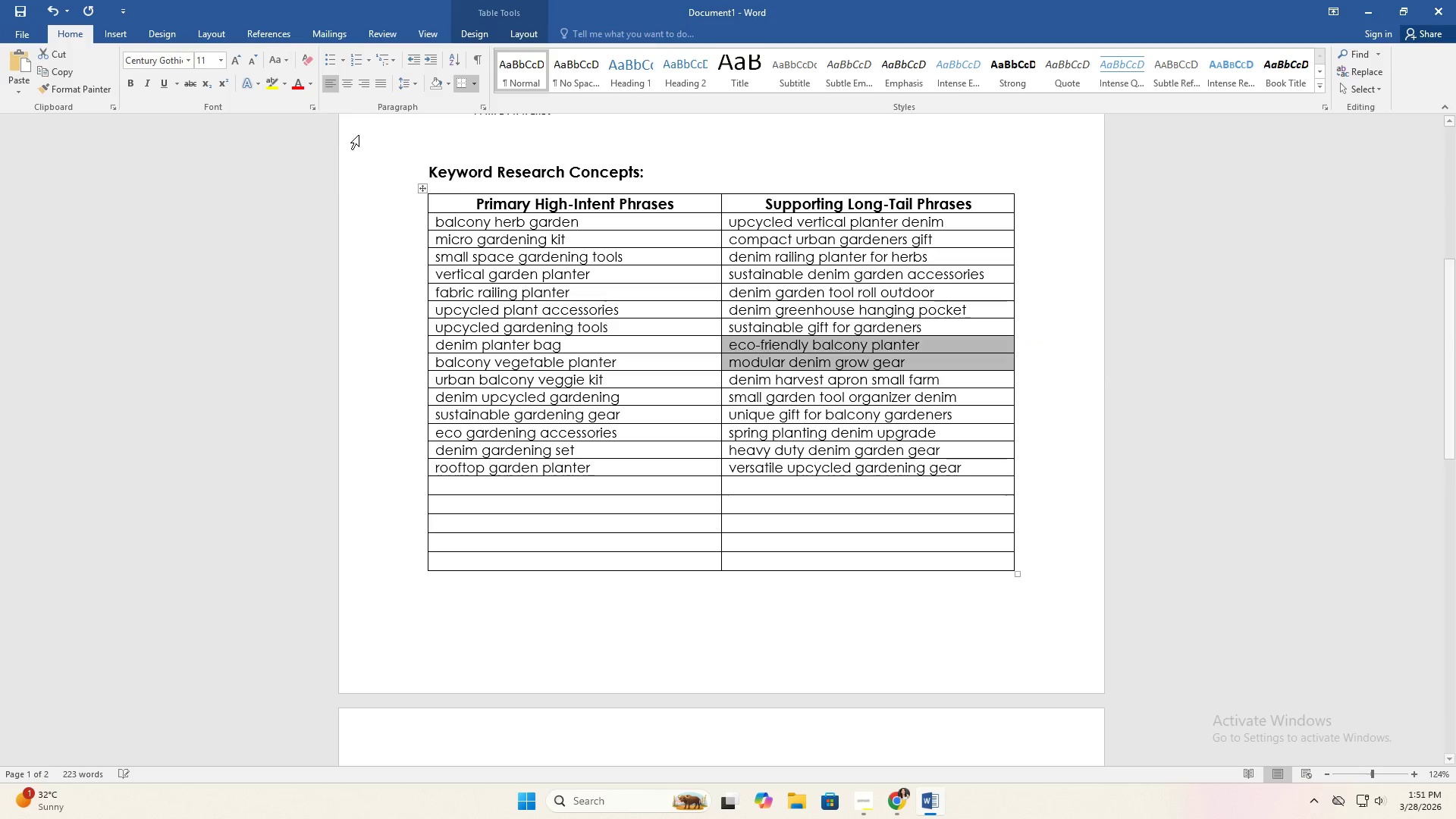 
double_click([676, 331])
 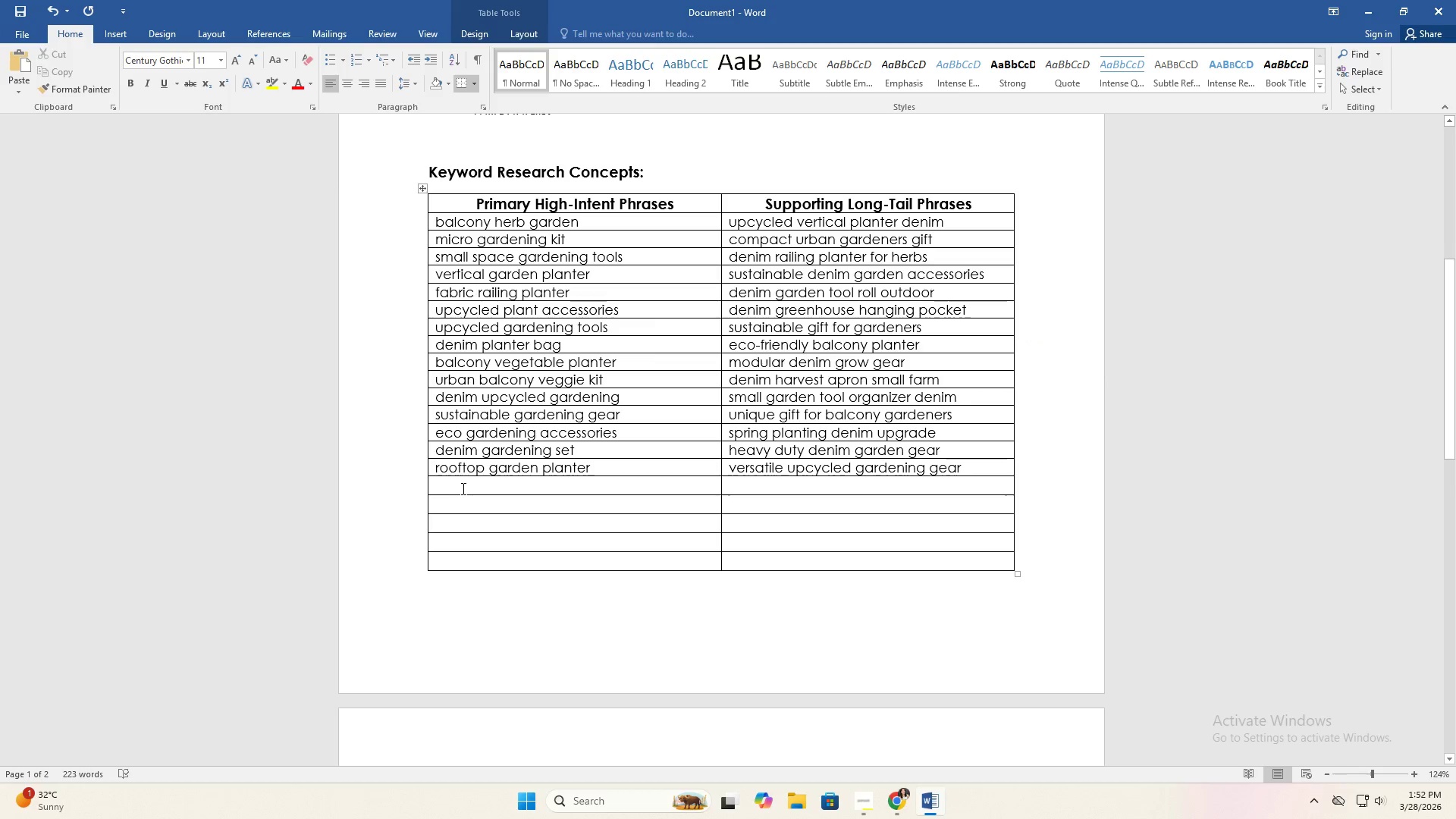 
left_click([463, 482])
 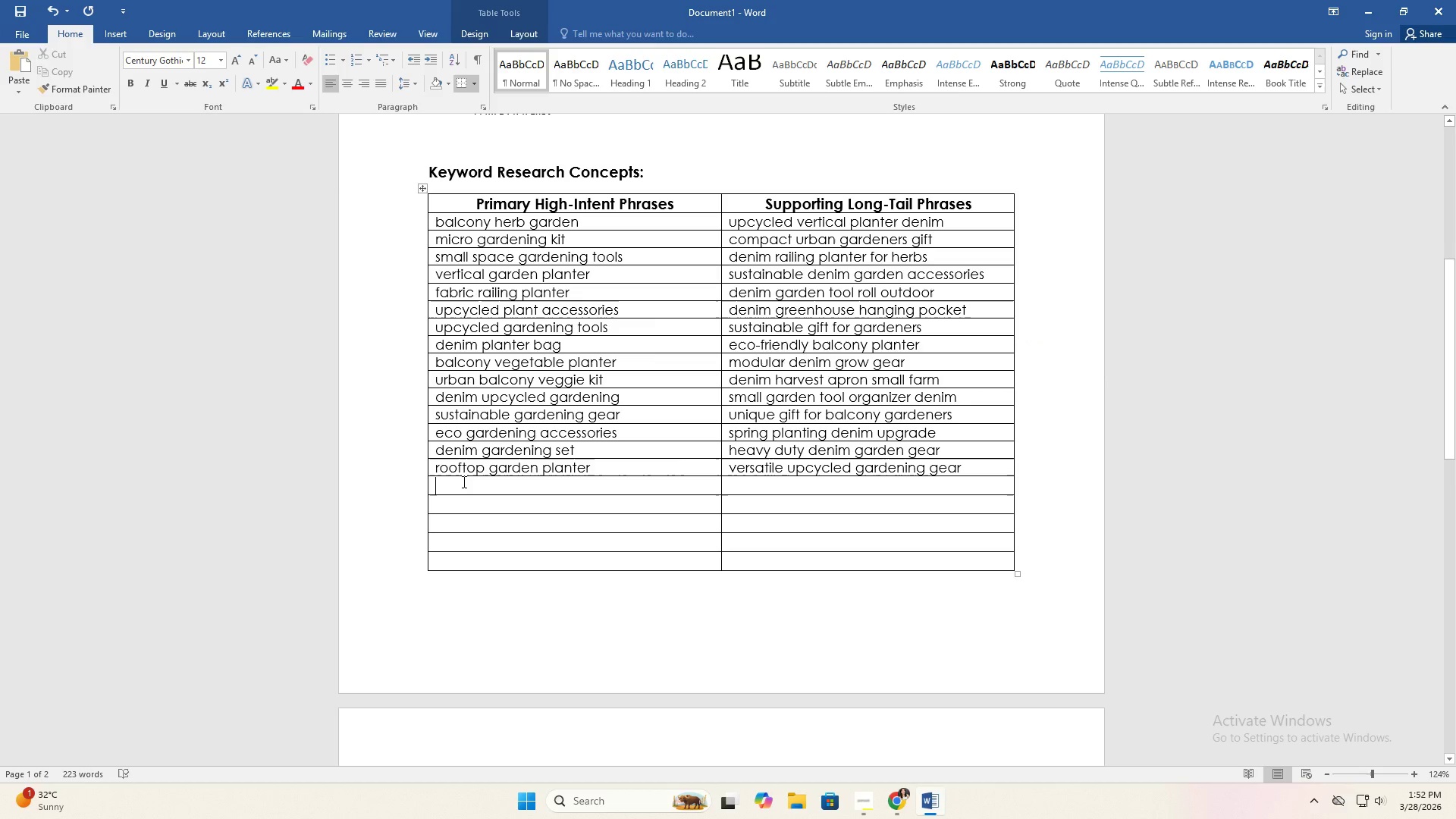 
left_click_drag(start_coordinate=[463, 482], to_coordinate=[770, 557])
 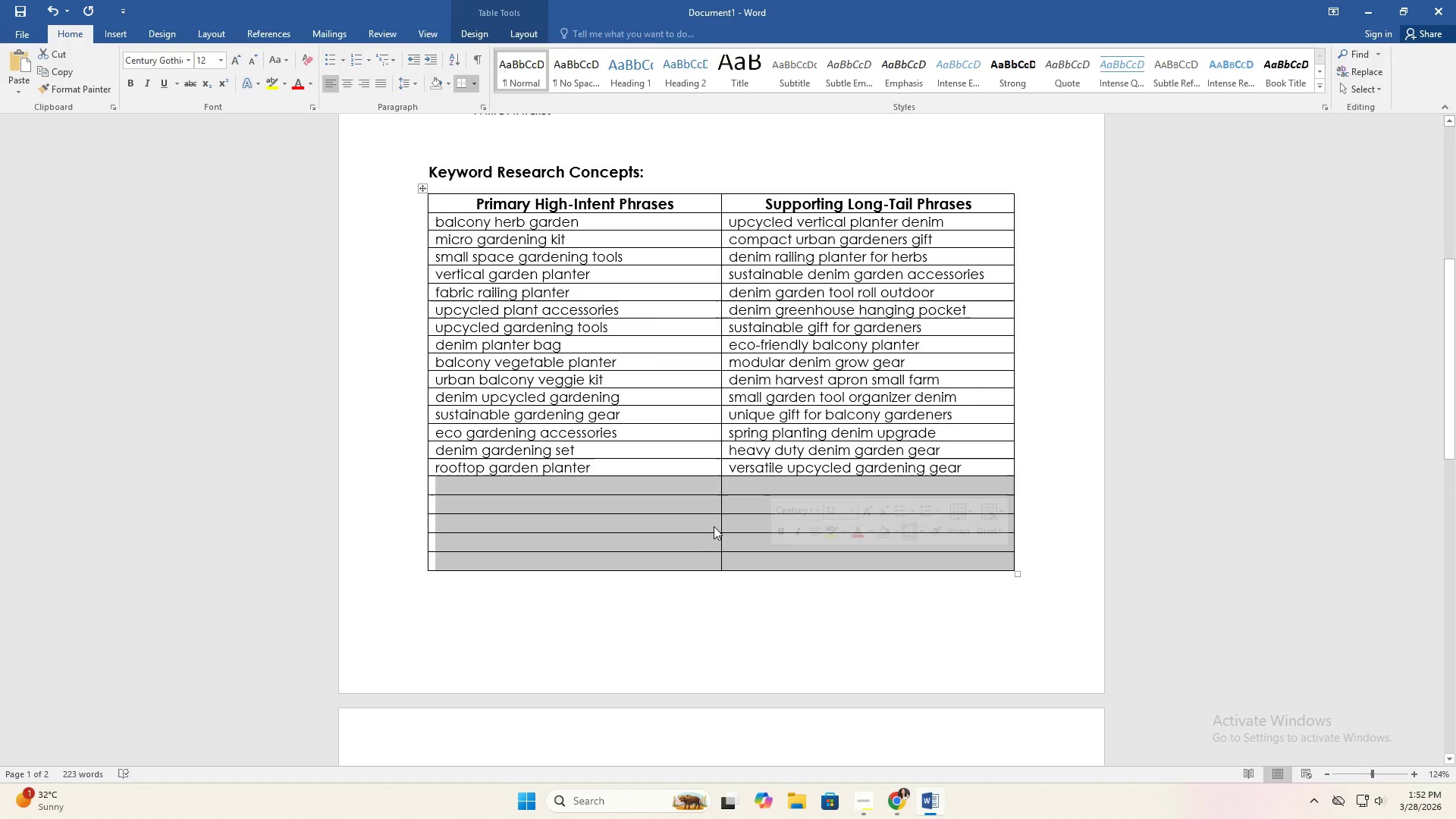 
right_click([712, 525])
 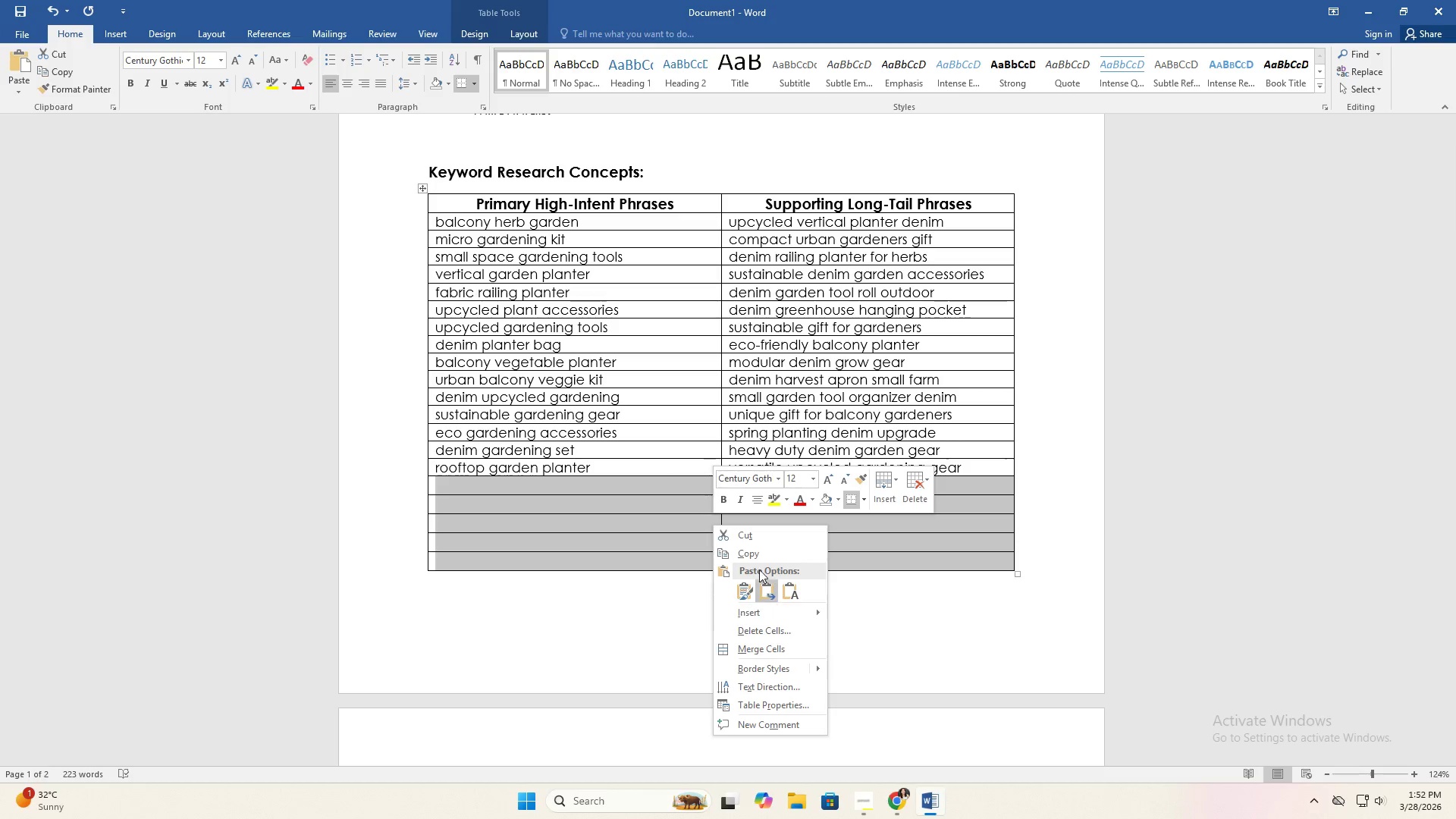 
left_click([767, 538])
 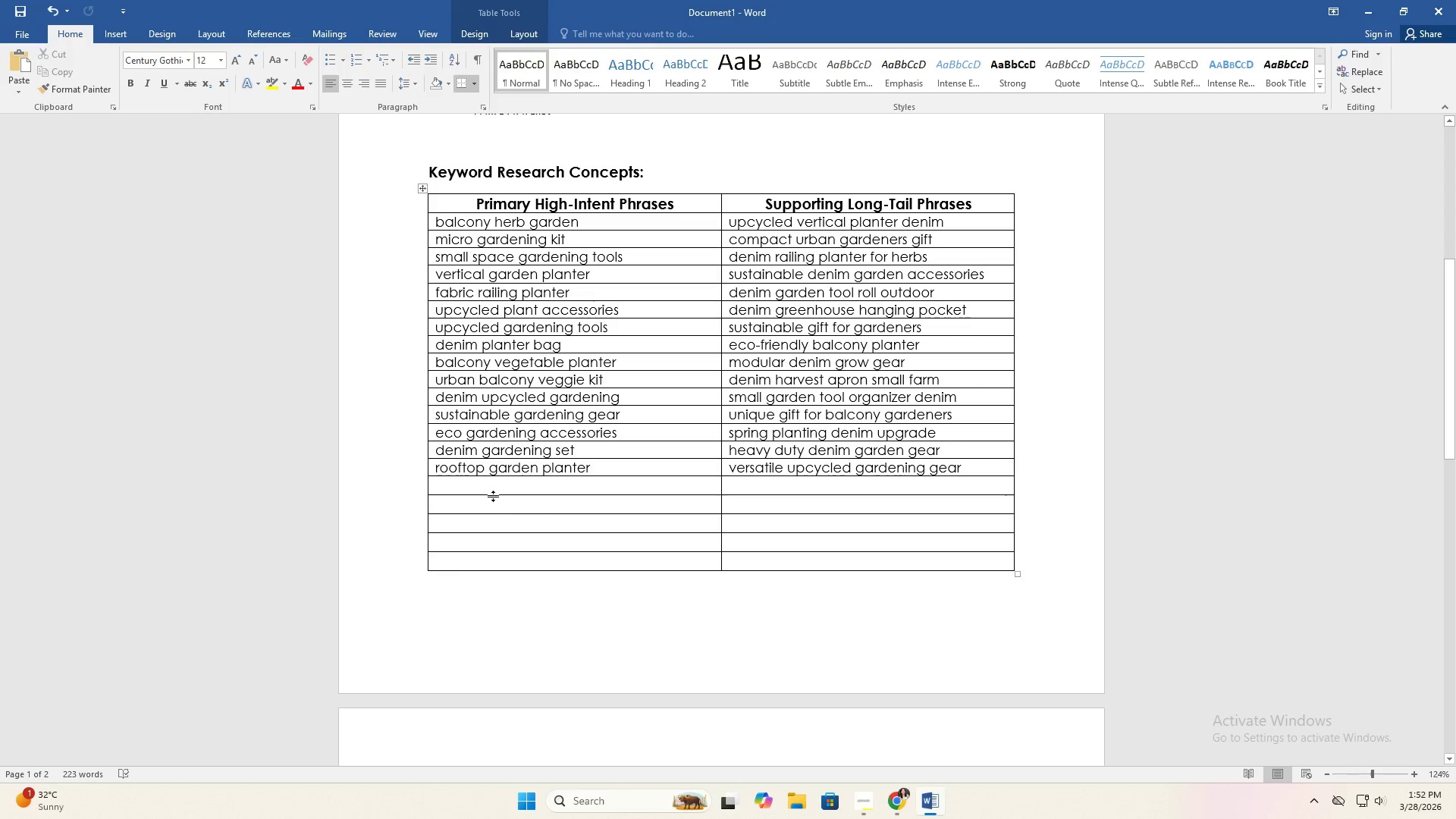 
left_click_drag(start_coordinate=[504, 488], to_coordinate=[767, 557])
 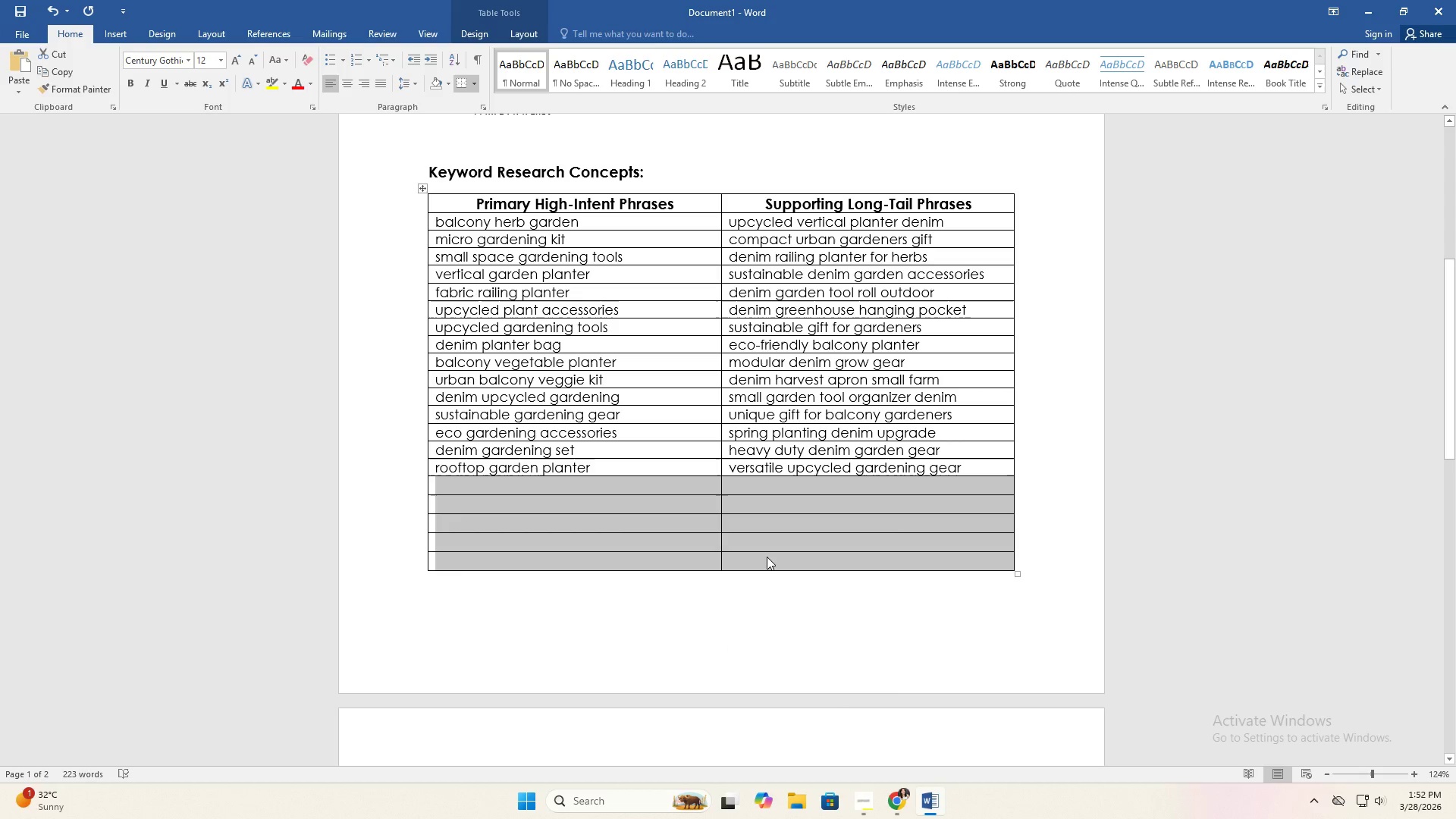 
right_click([767, 557])
 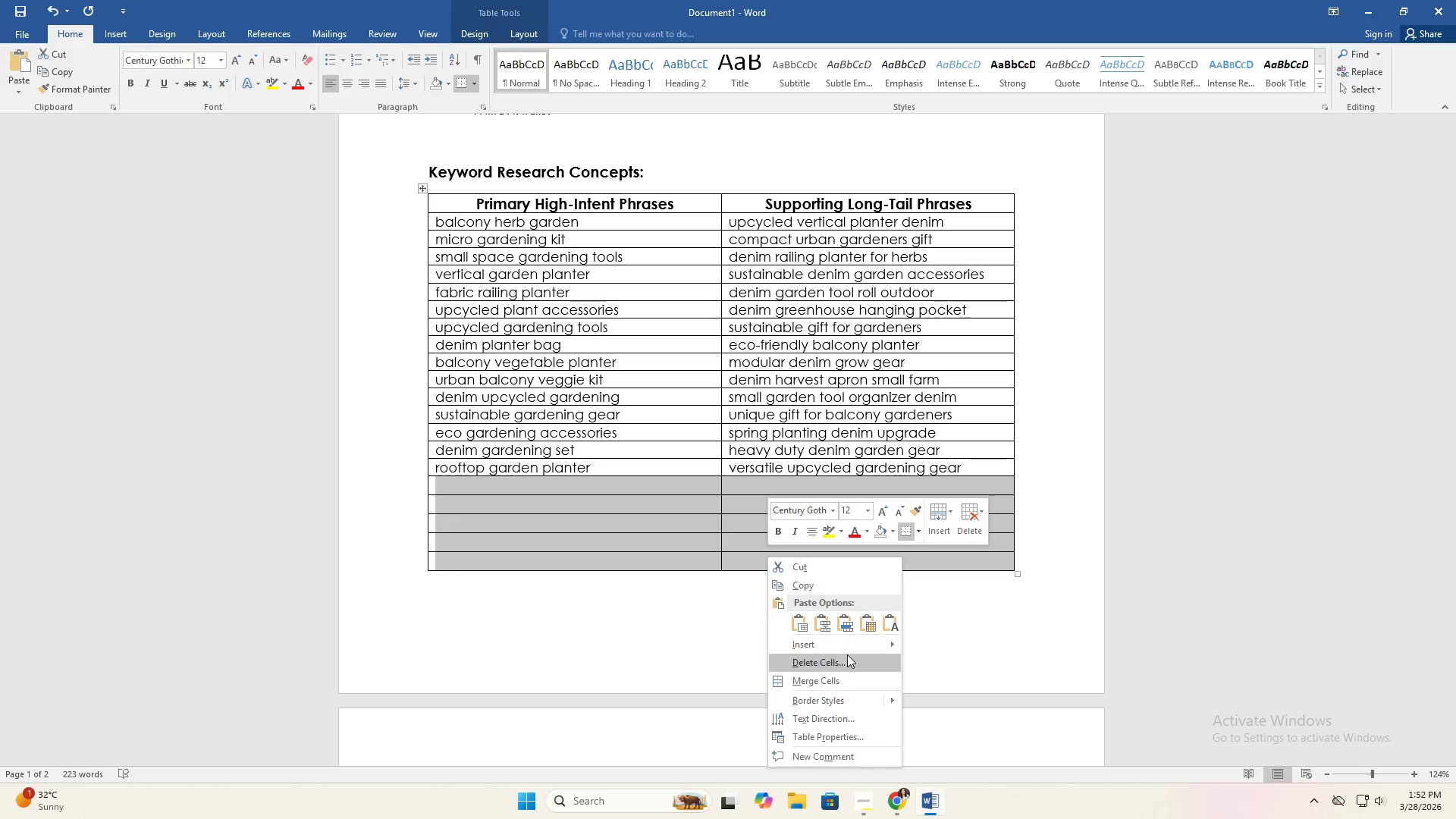 
left_click([843, 658])
 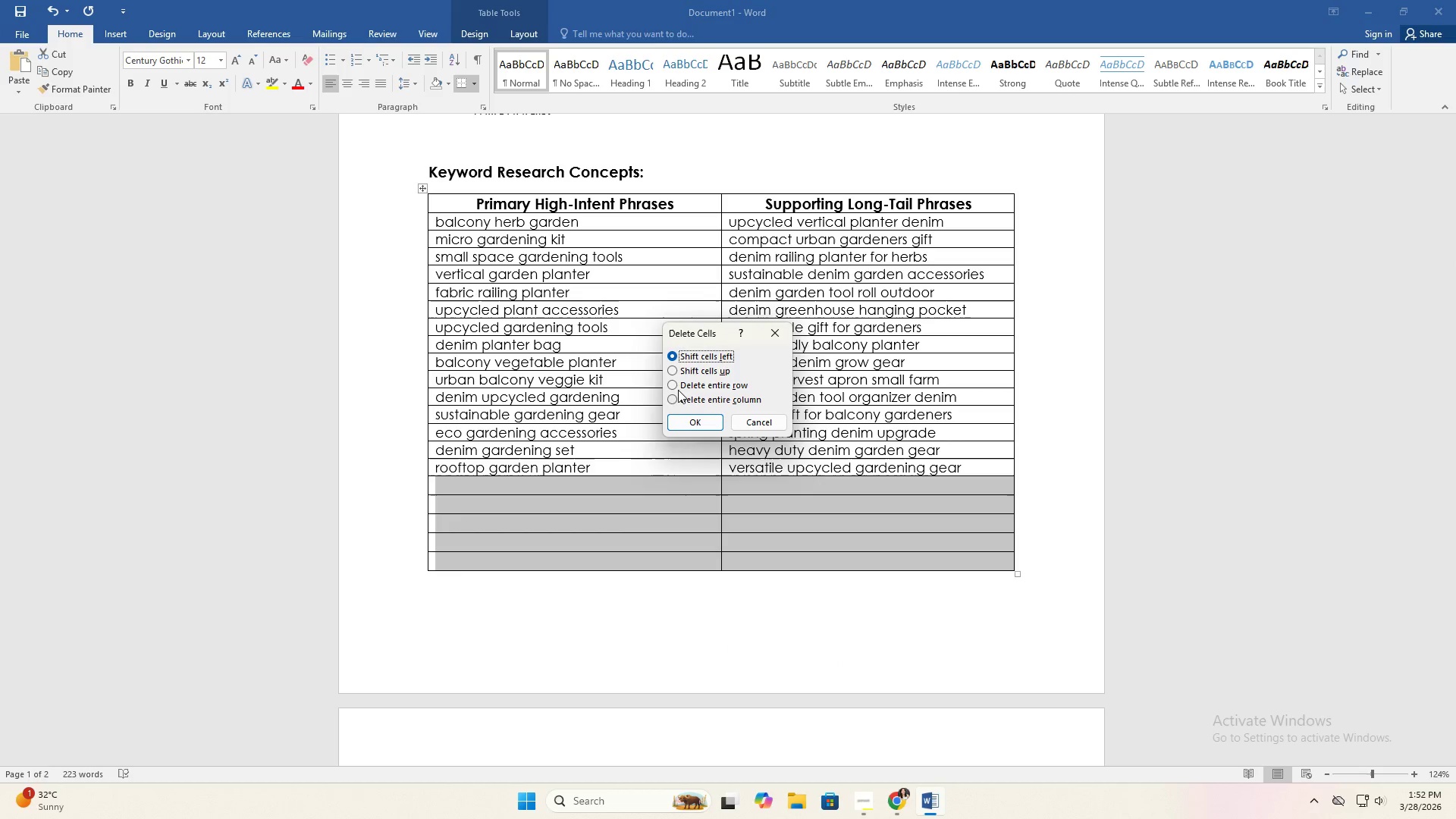 
left_click([672, 384])
 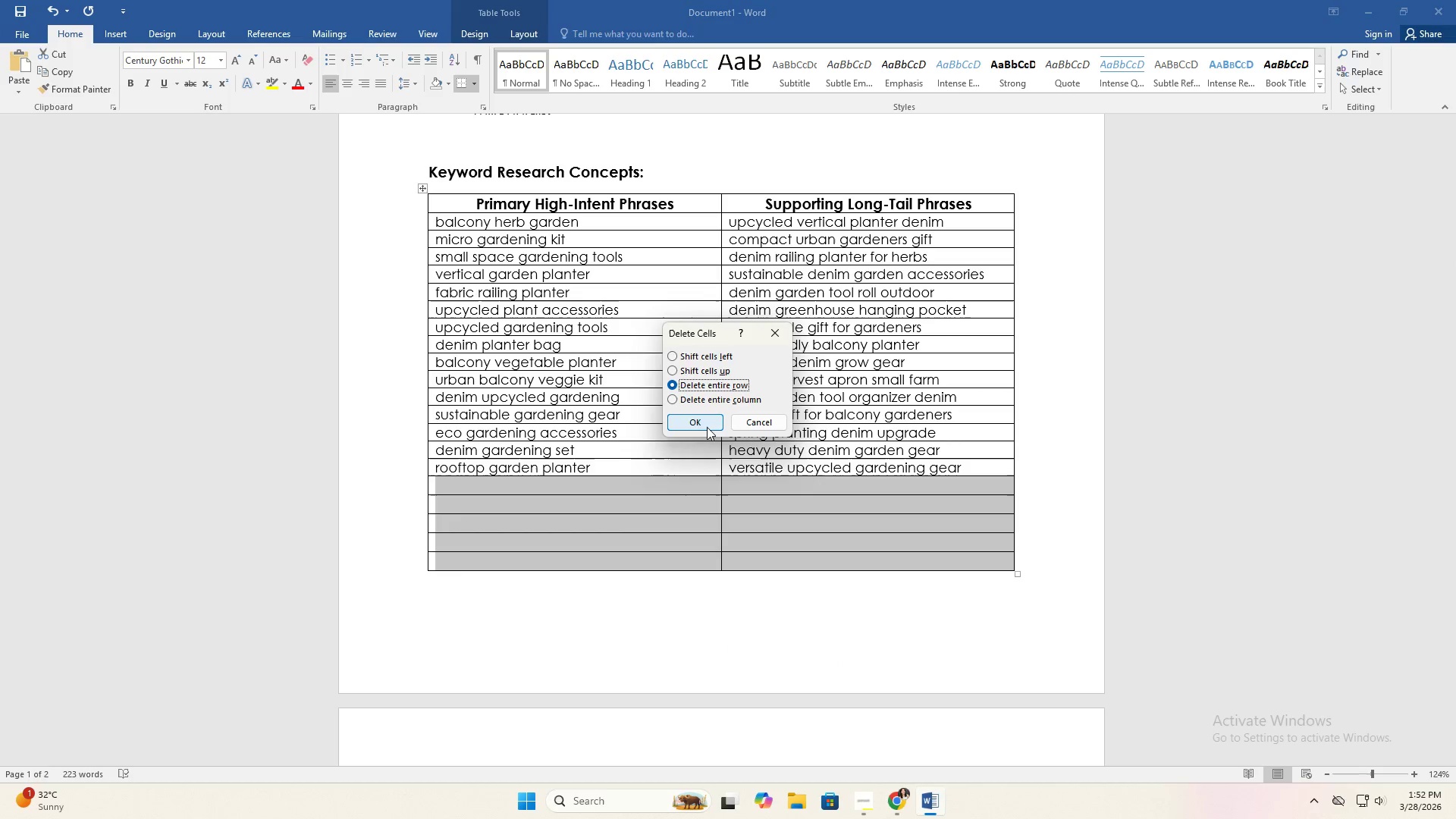 
left_click([707, 426])
 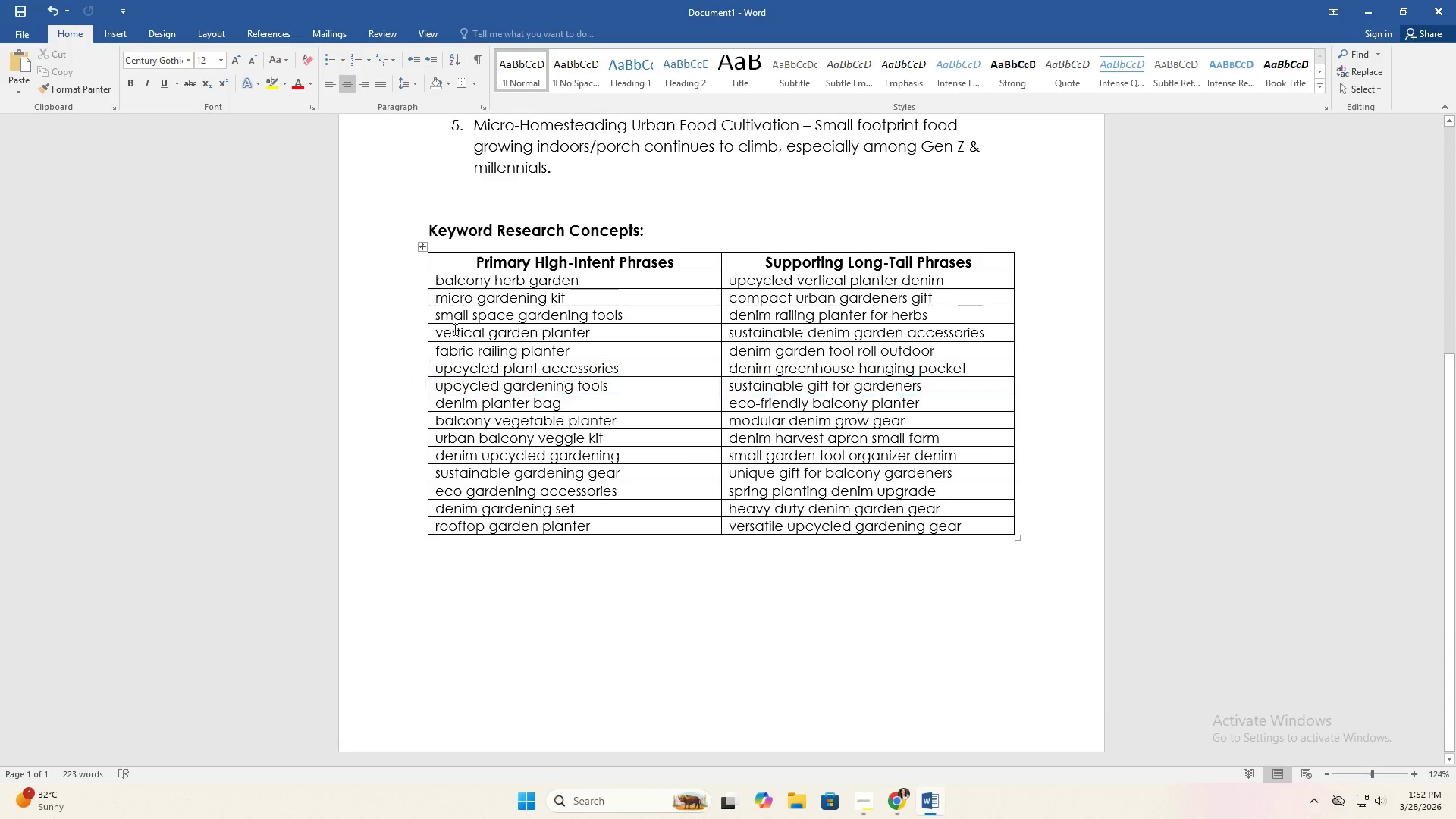 
left_click([458, 284])
 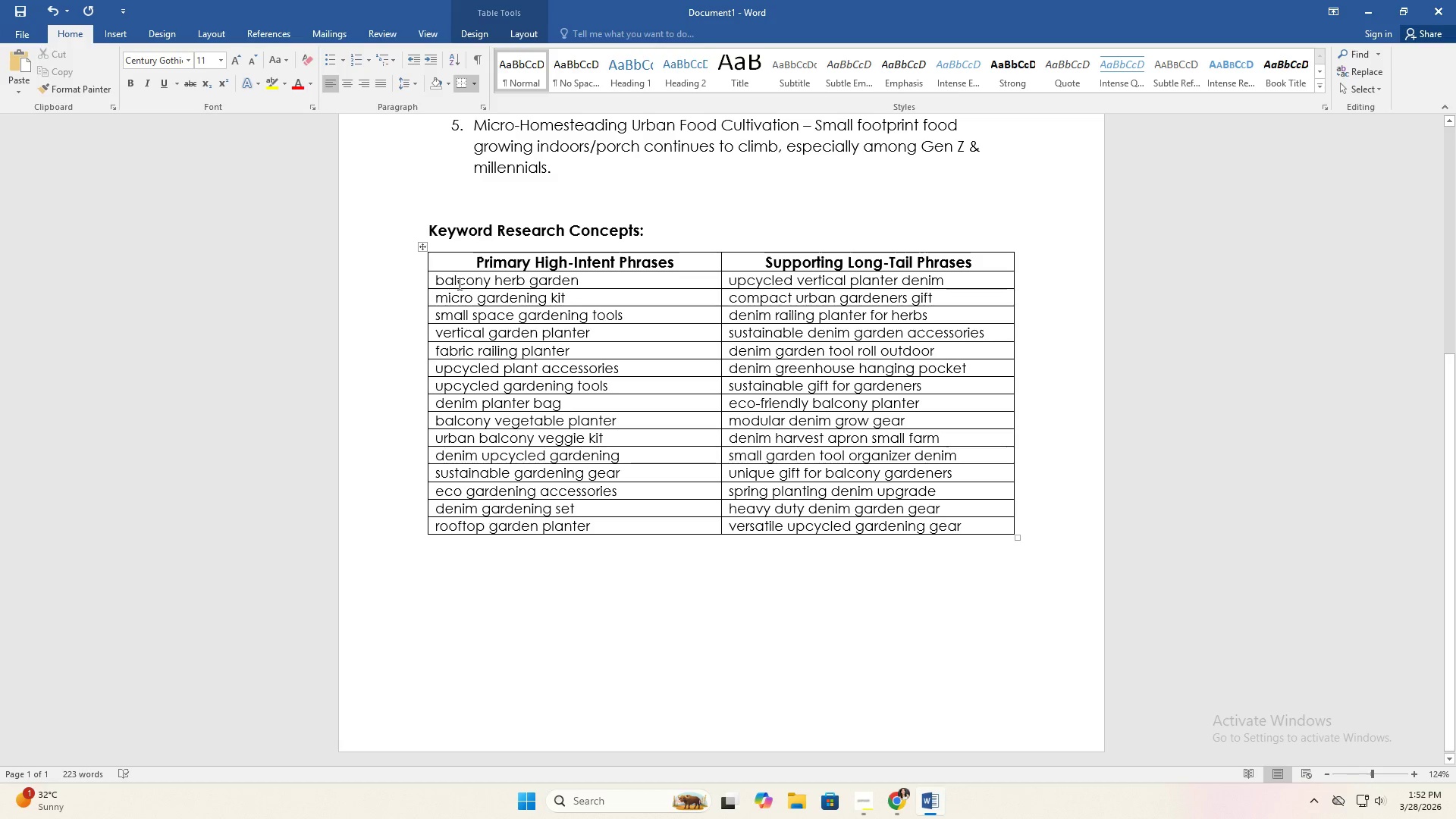 
key(ArrowDown)
 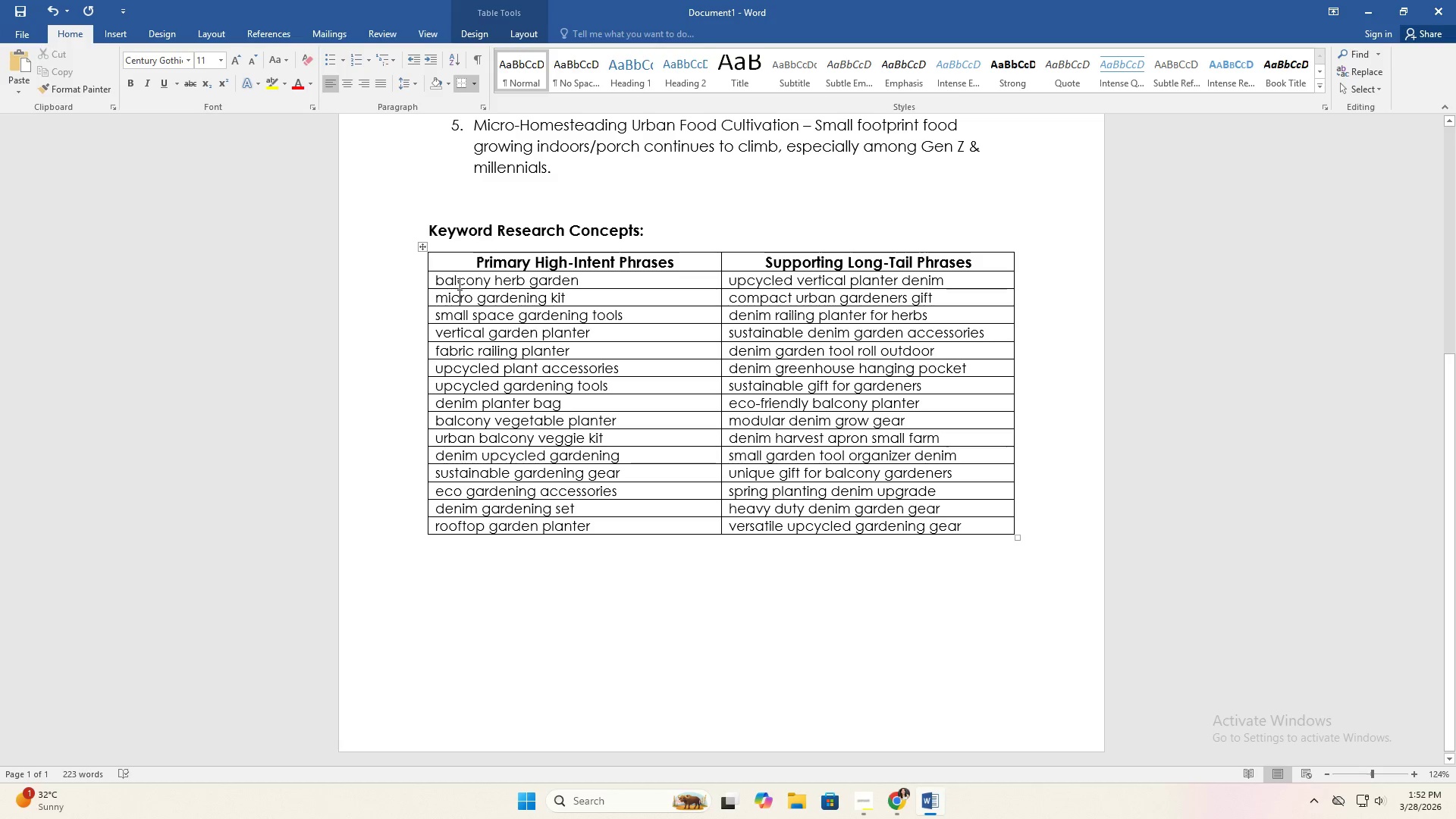 
key(ArrowDown)
 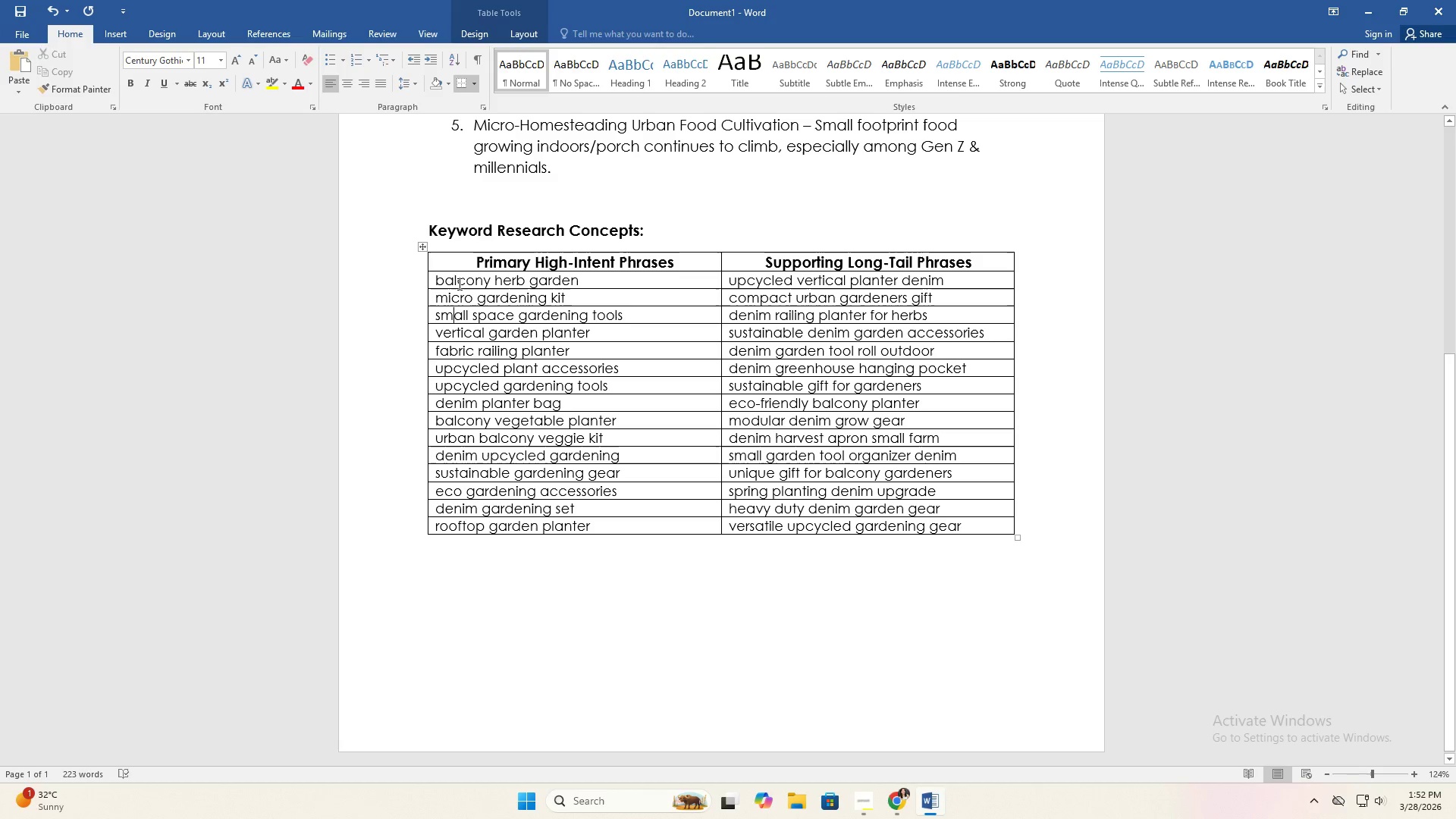 
key(ArrowDown)
 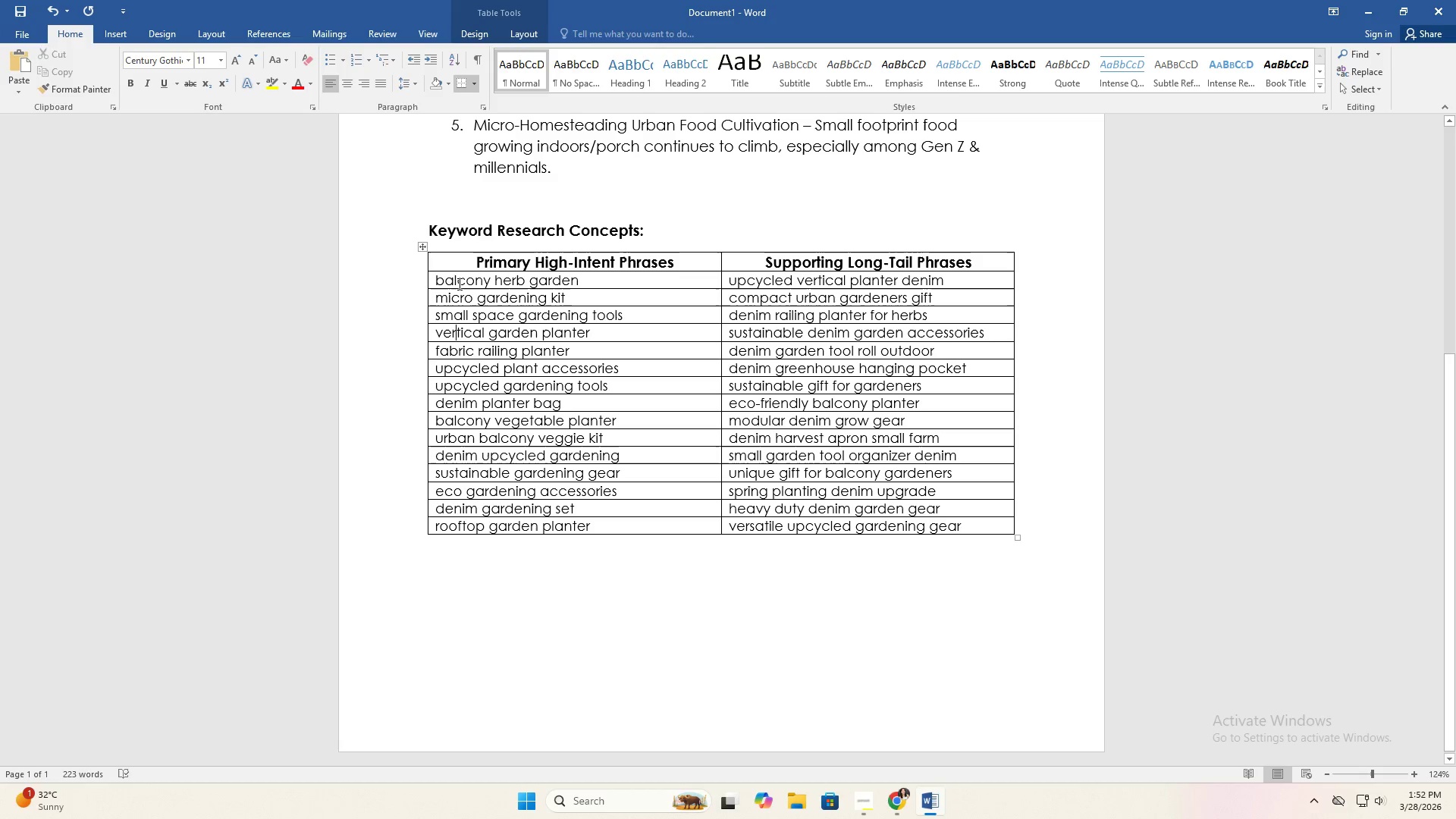 
key(ArrowDown)
 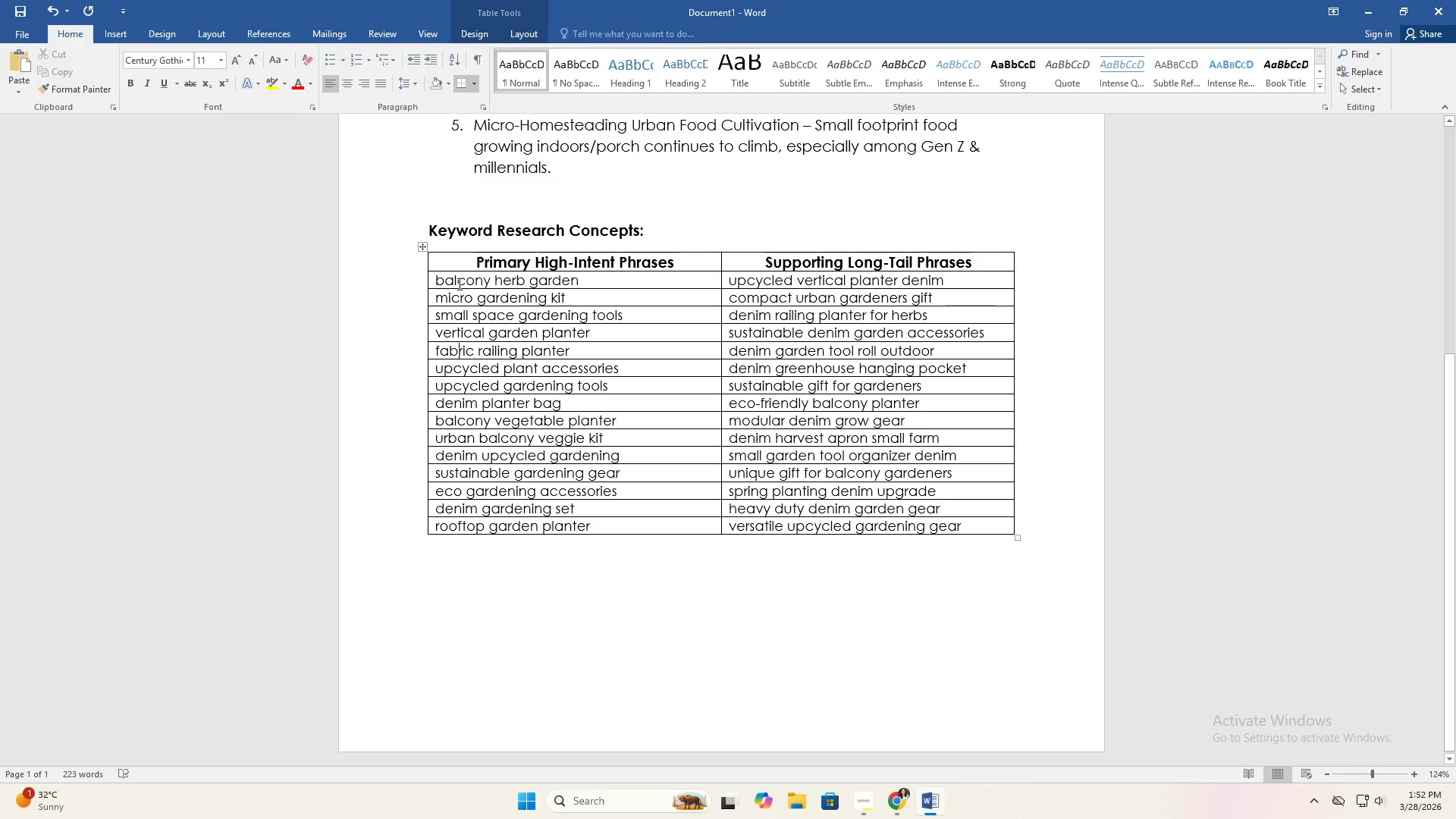 
key(ArrowDown)
 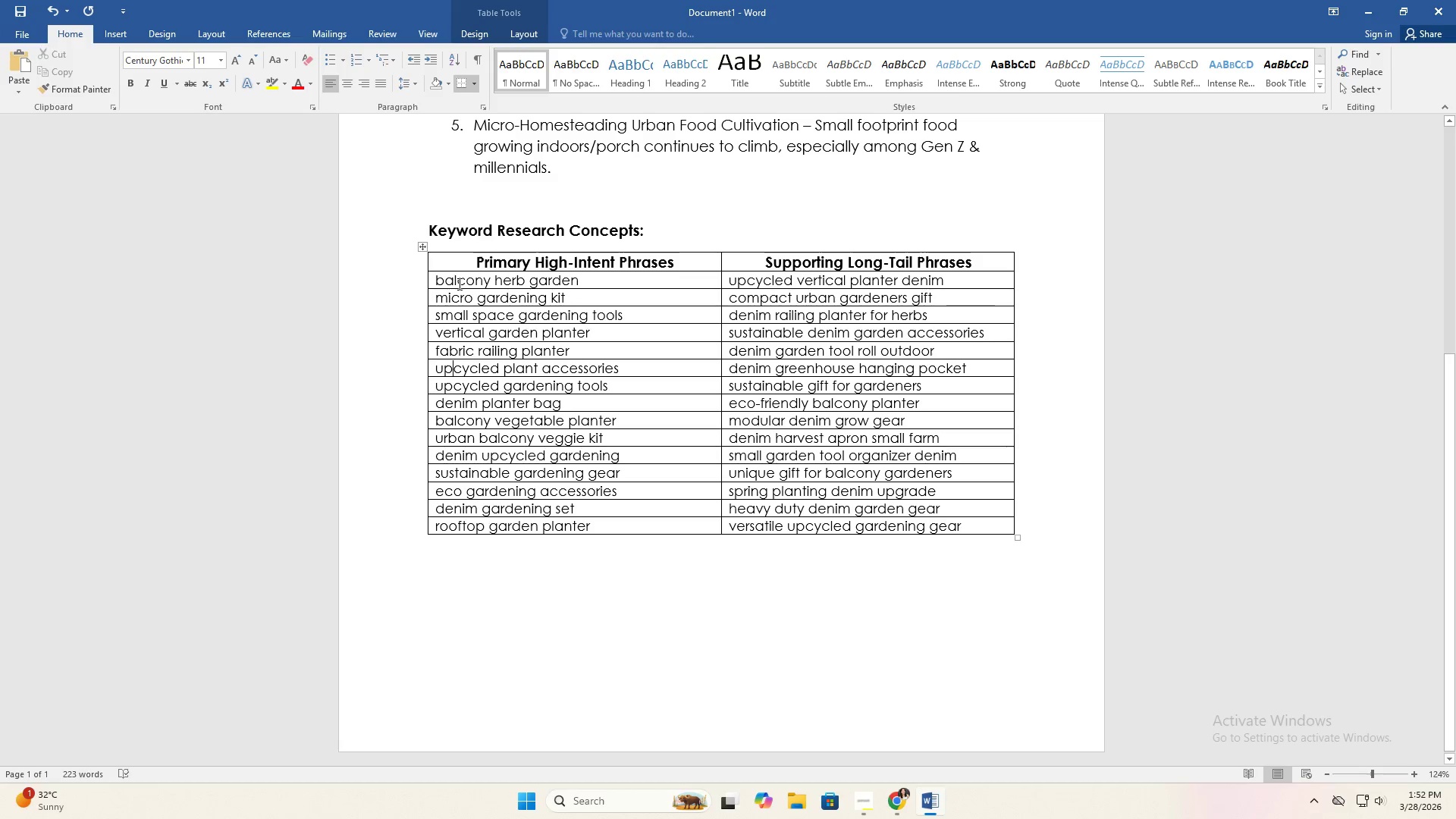 
key(ArrowDown)
 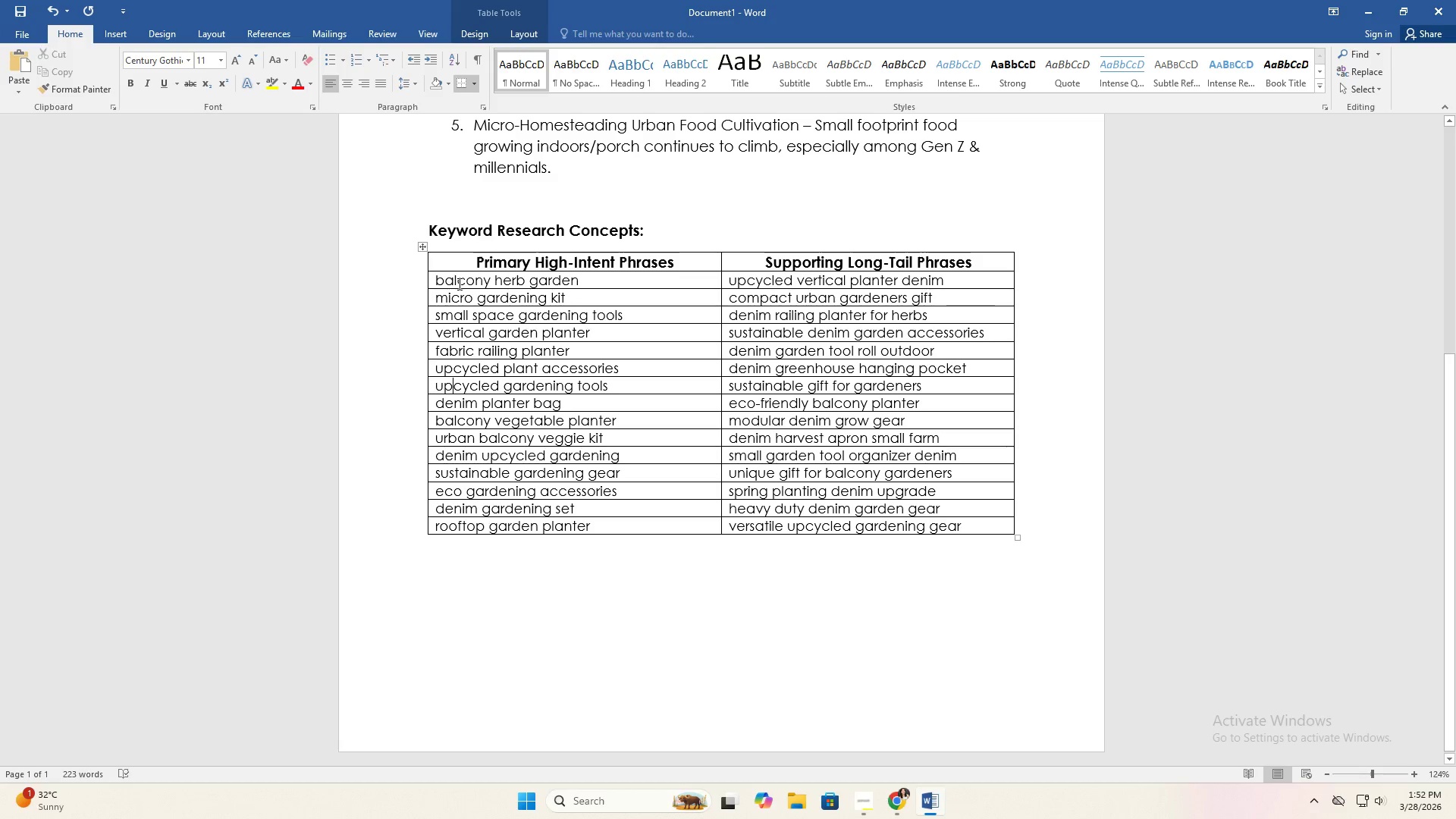 
key(ArrowDown)
 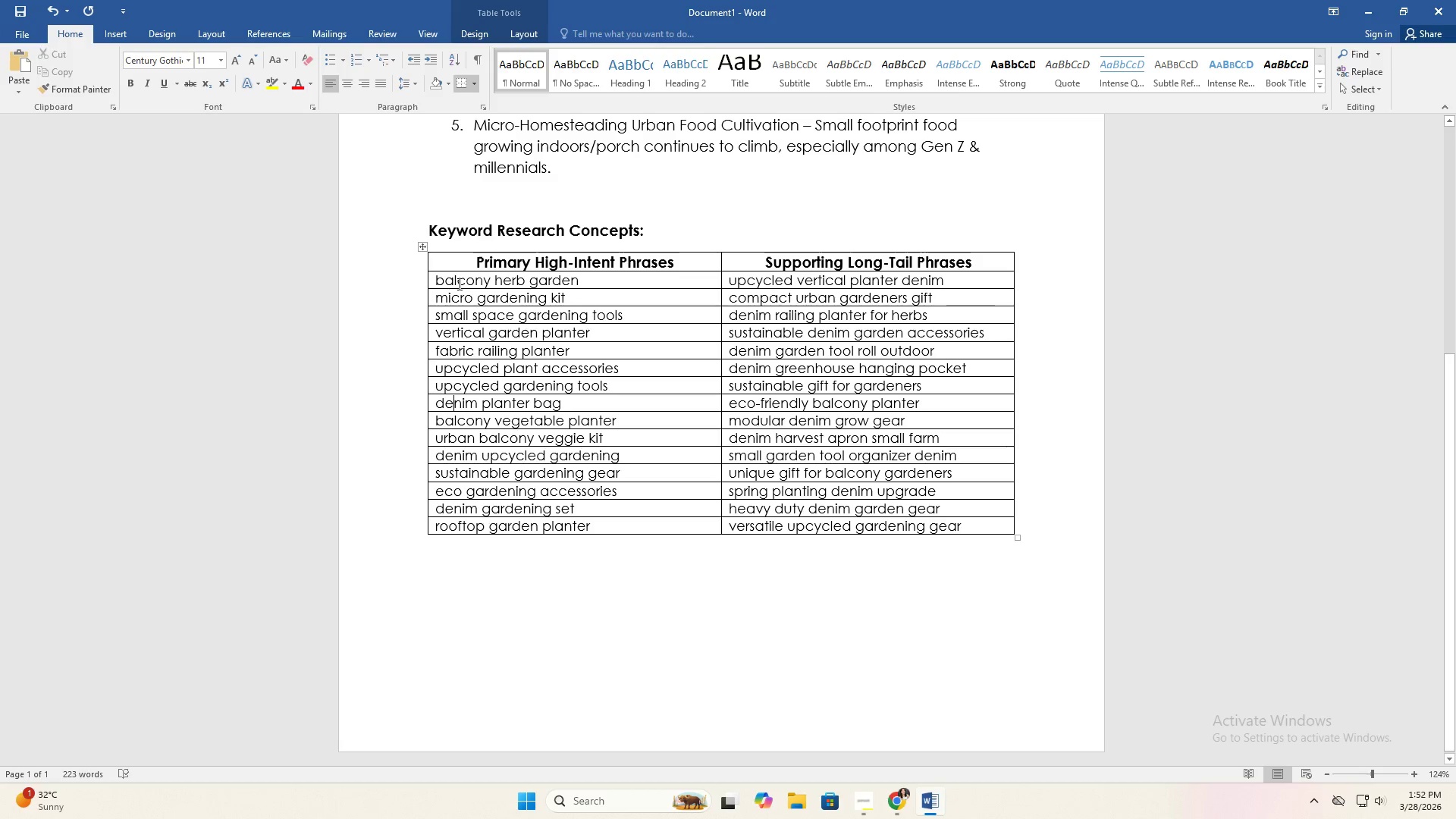 
key(ArrowDown)
 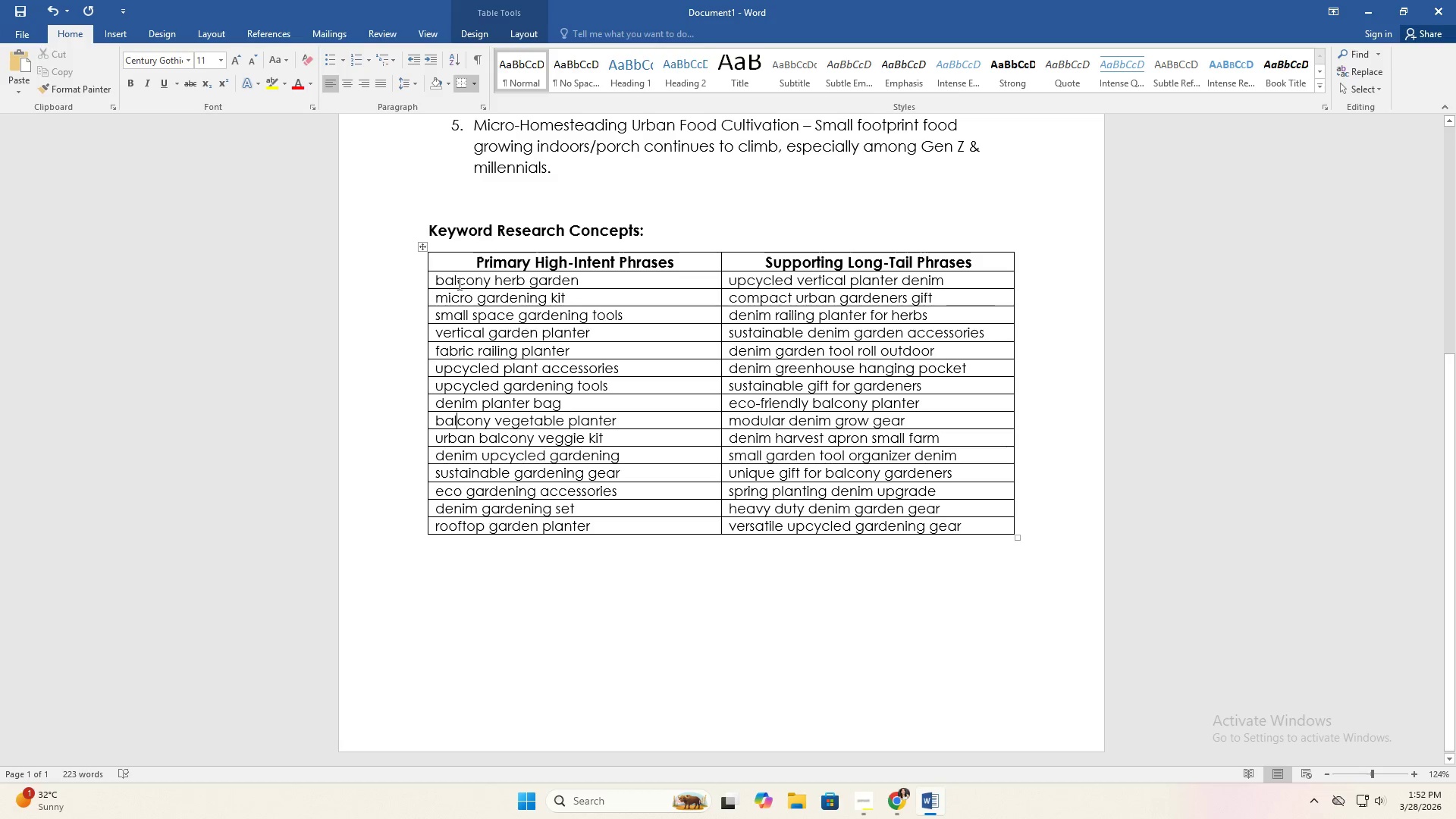 
key(ArrowDown)
 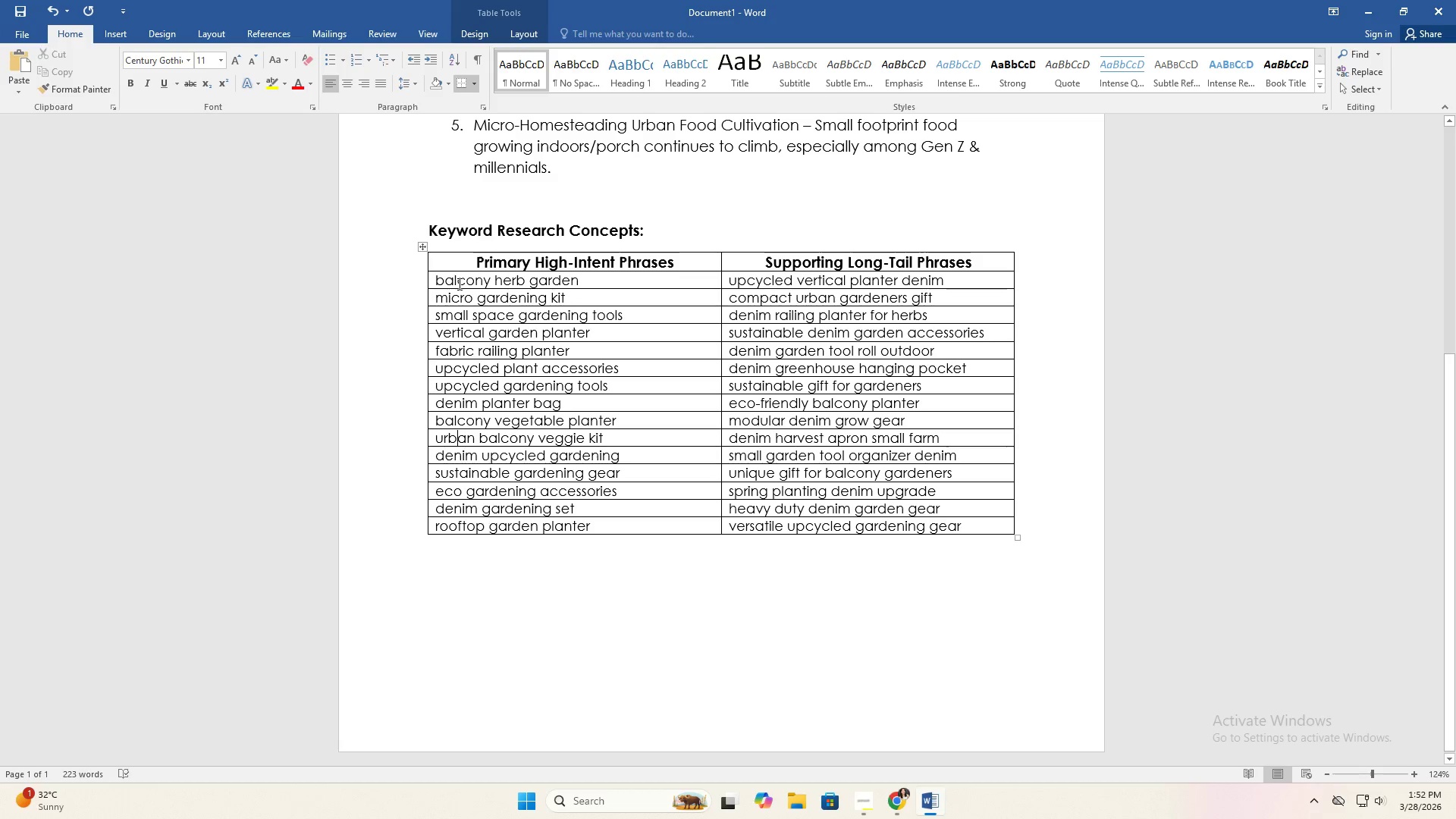 
key(ArrowDown)
 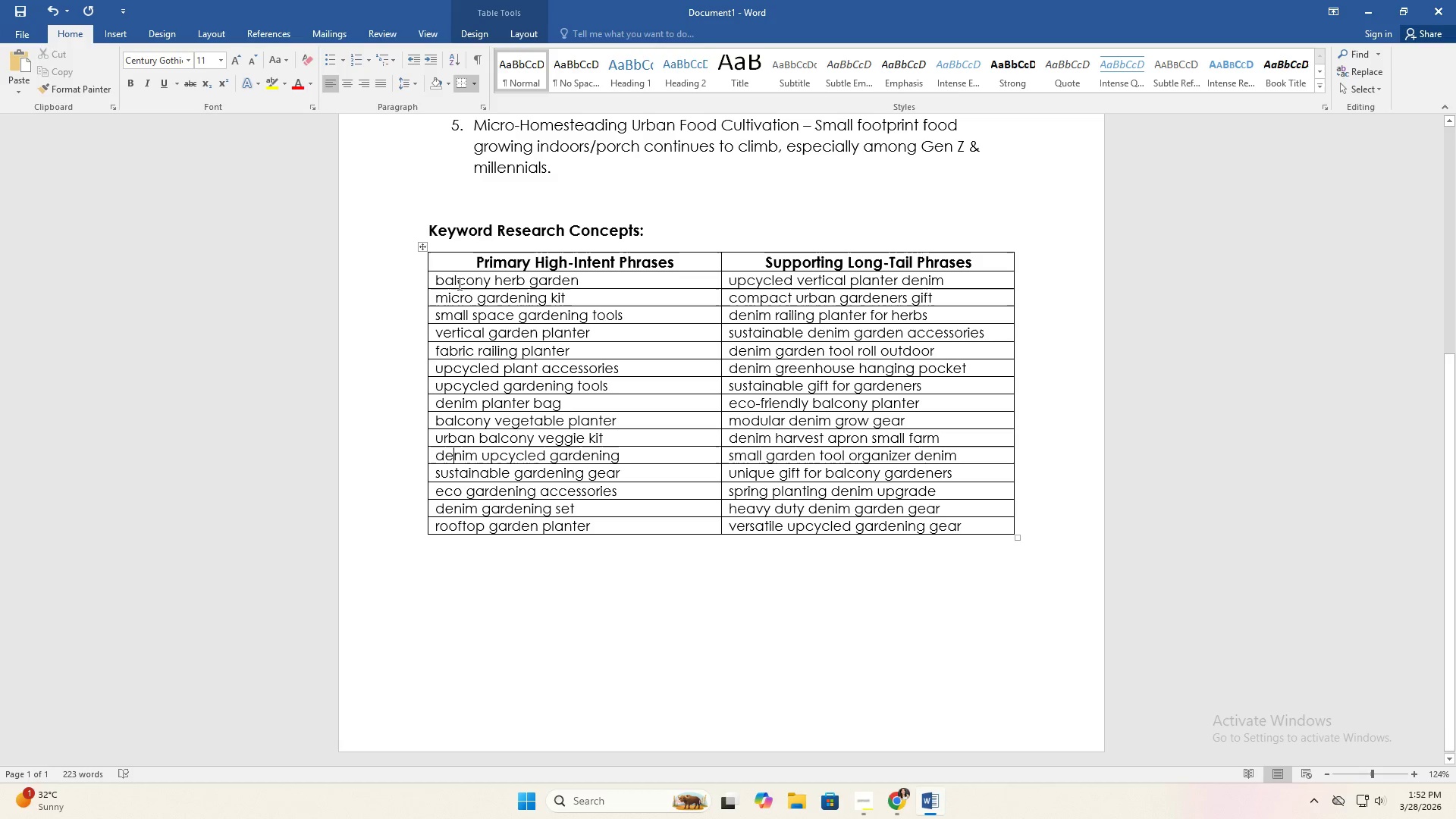 
key(ArrowDown)
 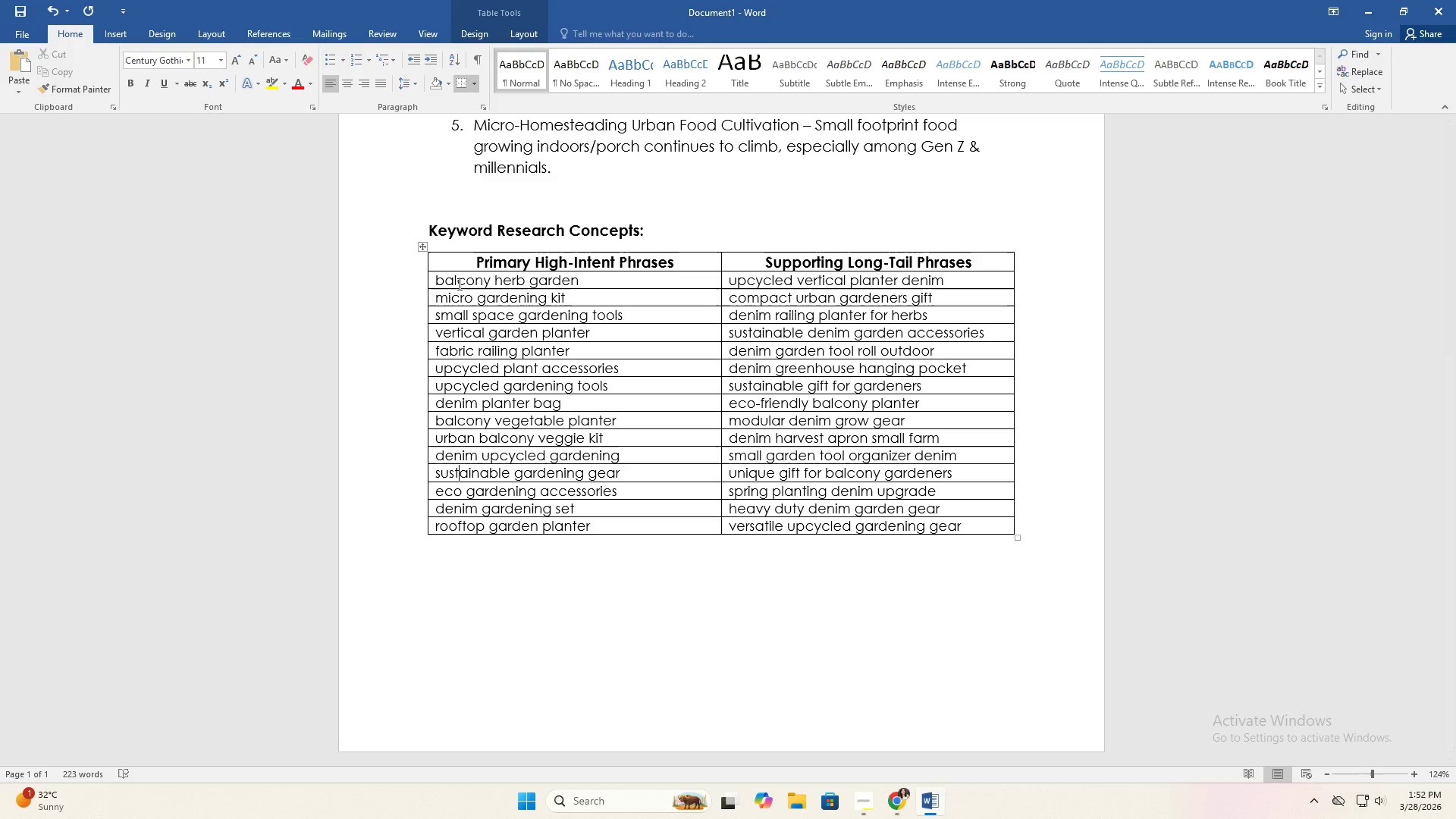 
key(ArrowDown)
 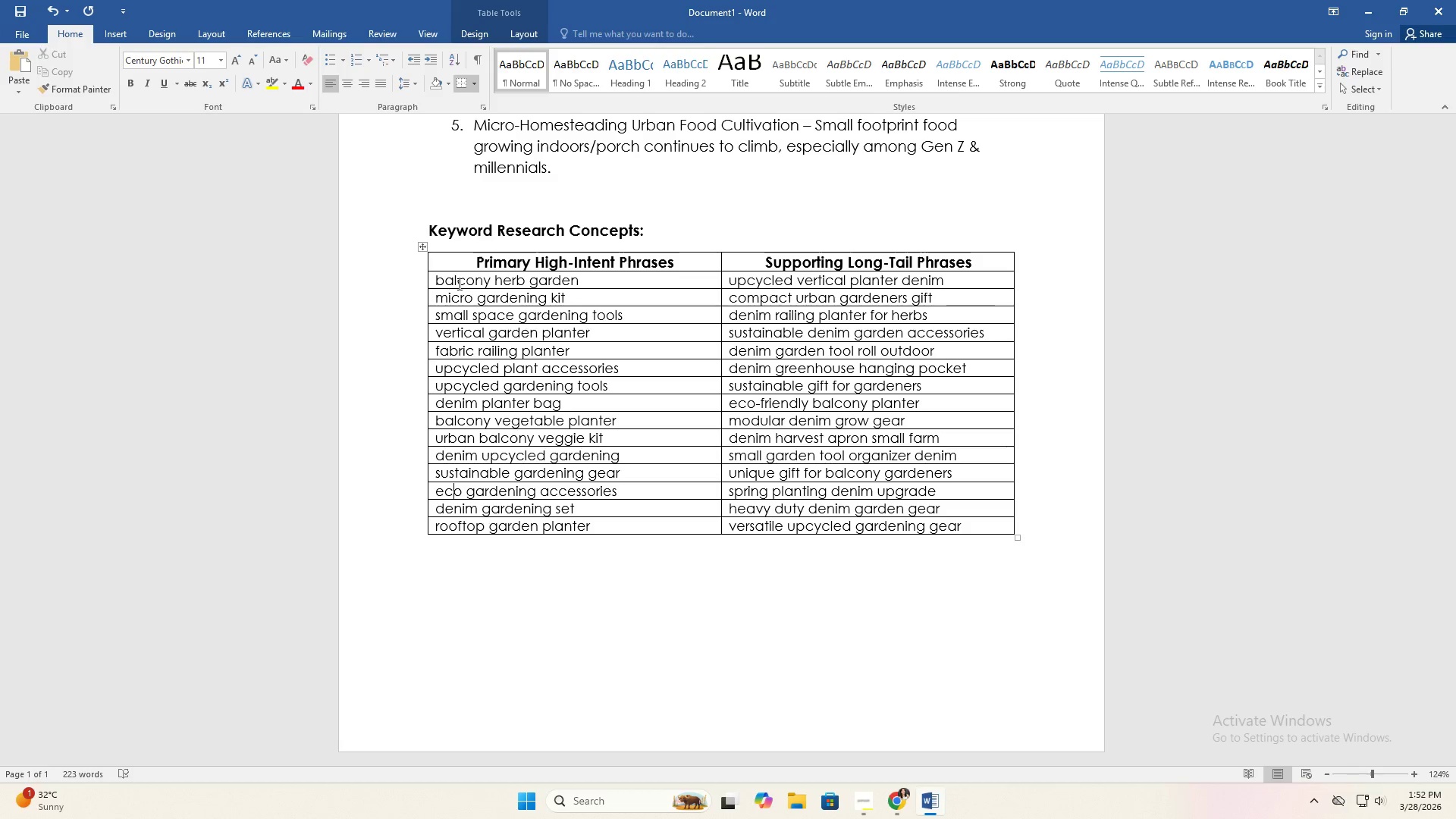 
key(ArrowDown)
 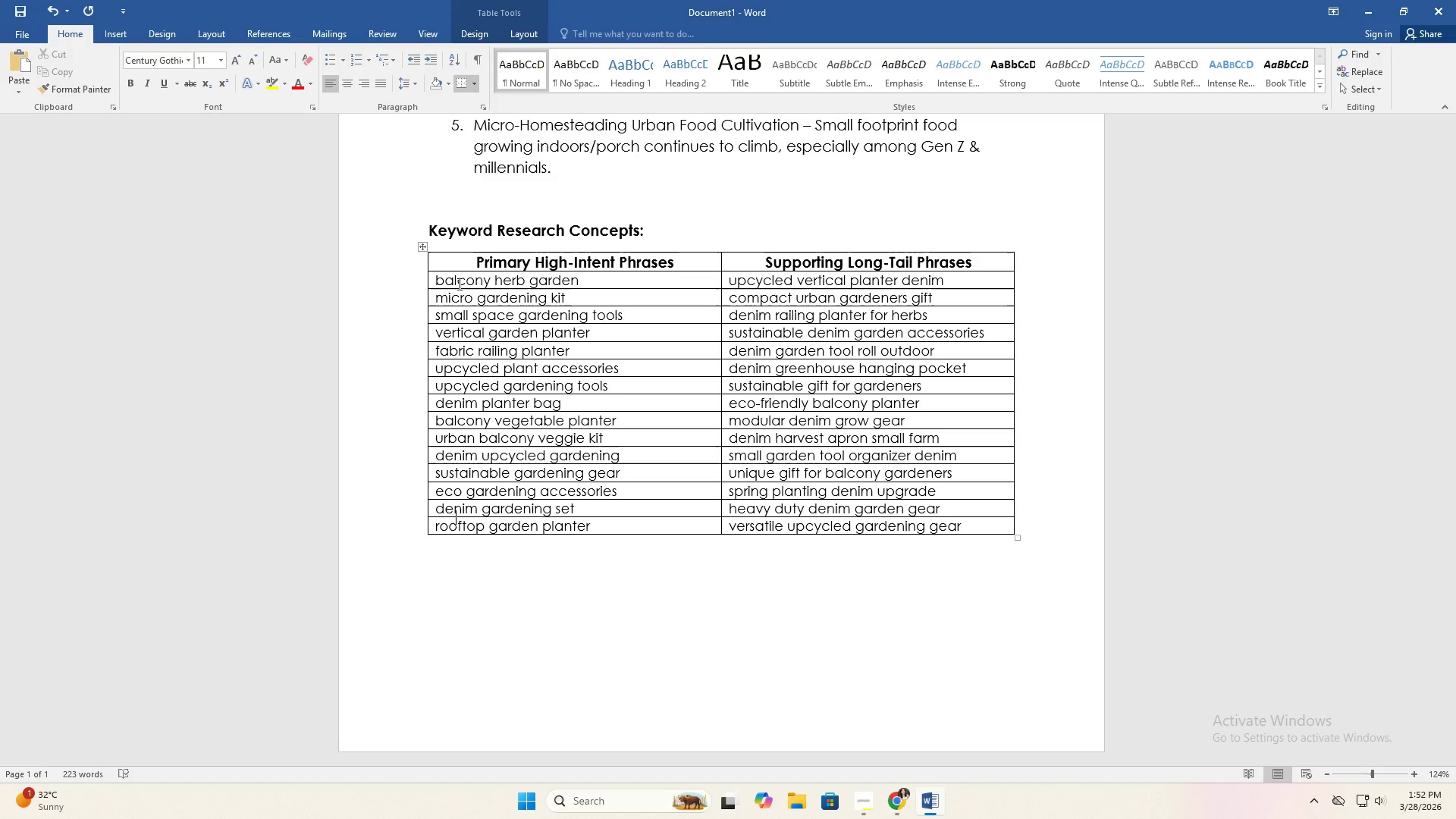 
key(ArrowDown)
 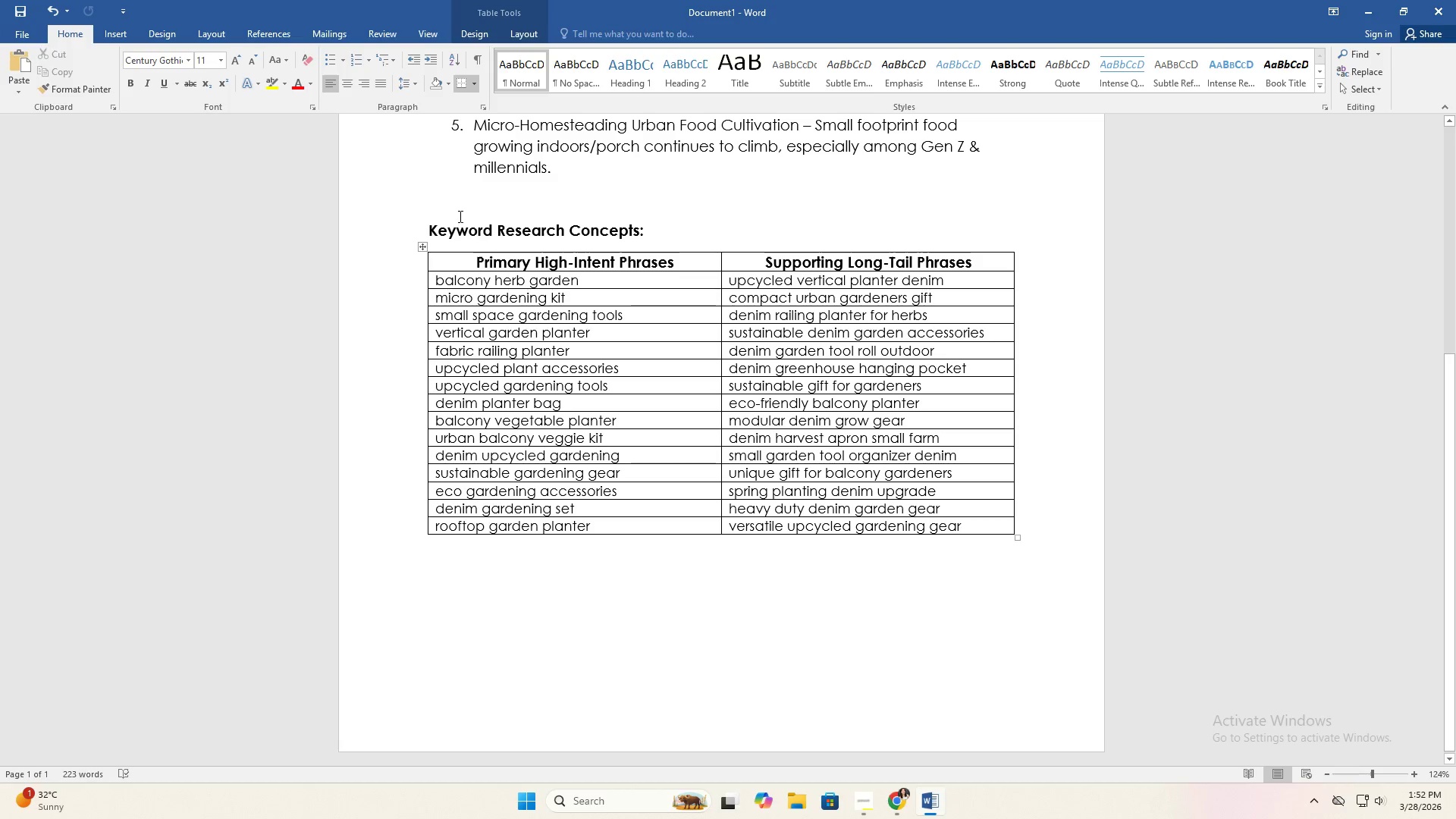 
wait(6.67)
 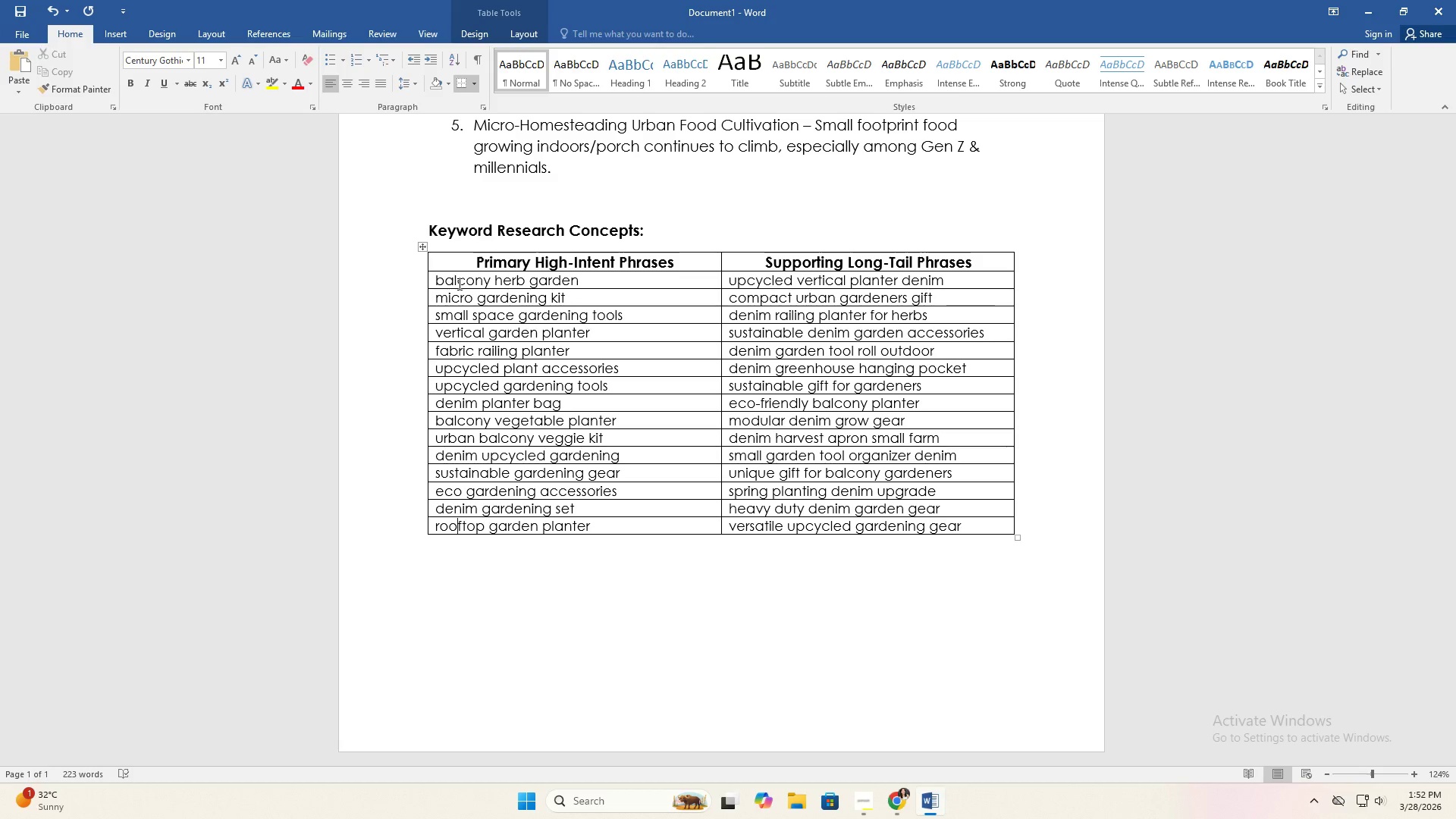 
key(Alt+AltLeft)
 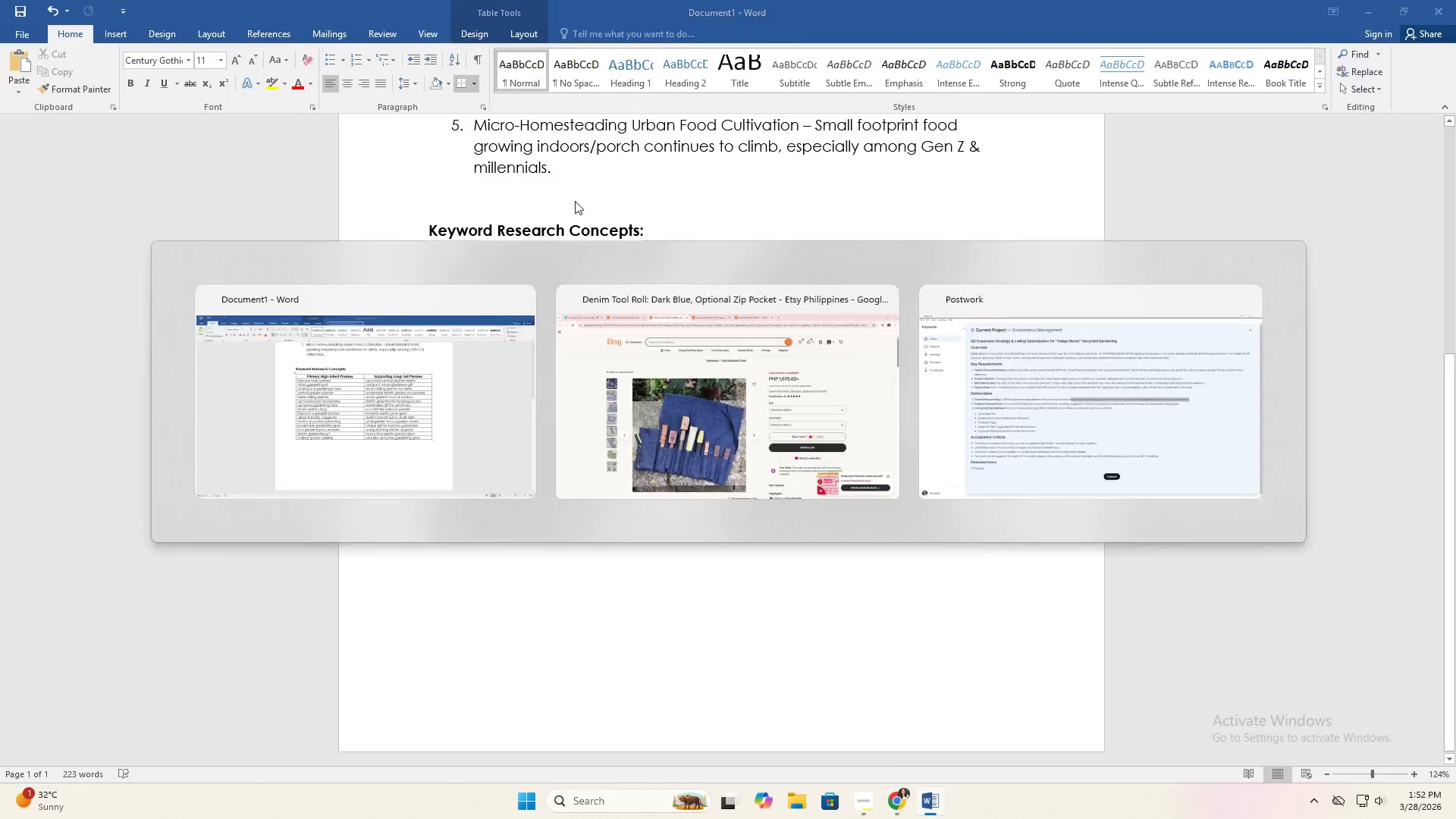 
key(Alt+Tab)
 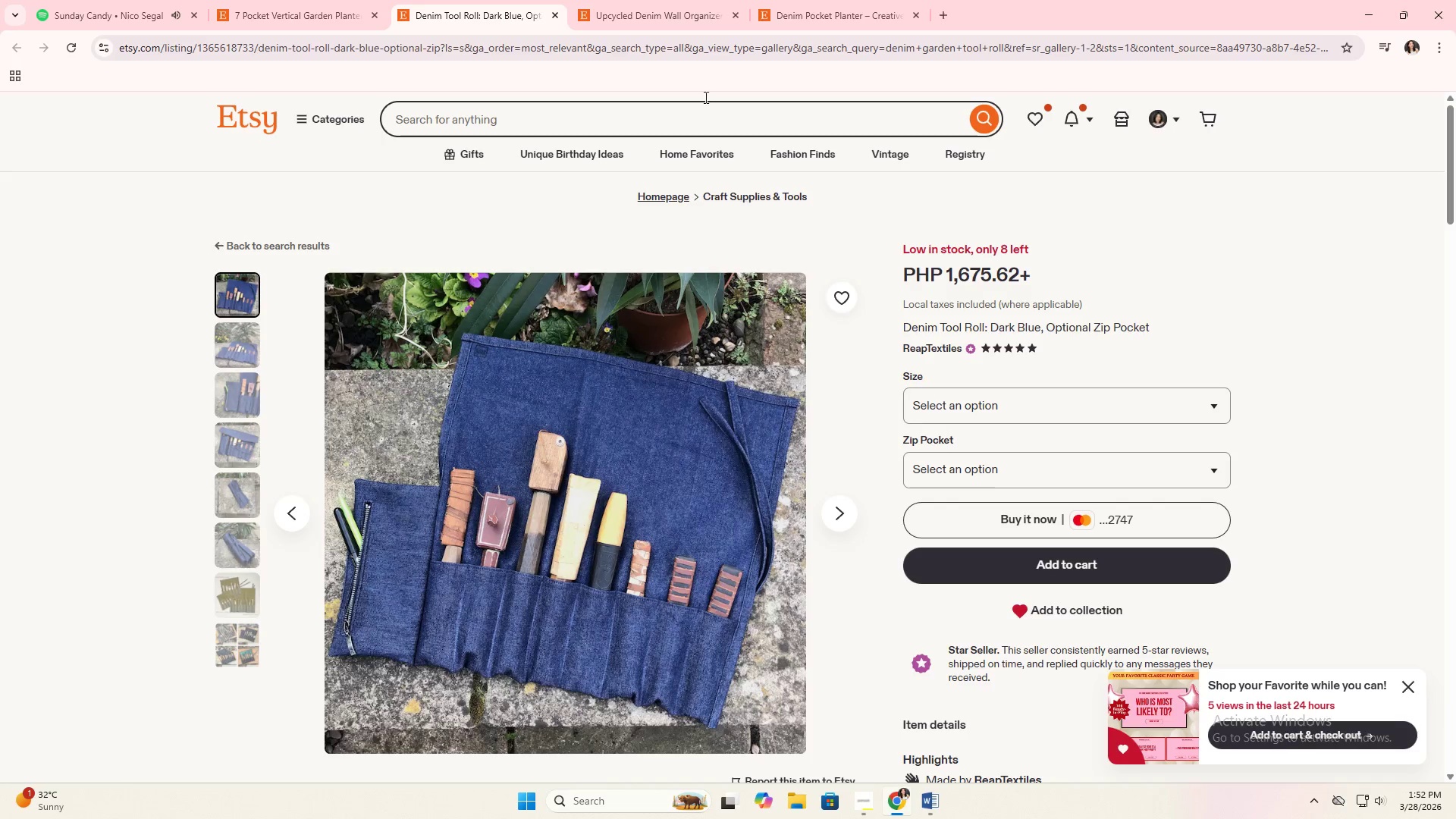 
key(Alt+Tab)
 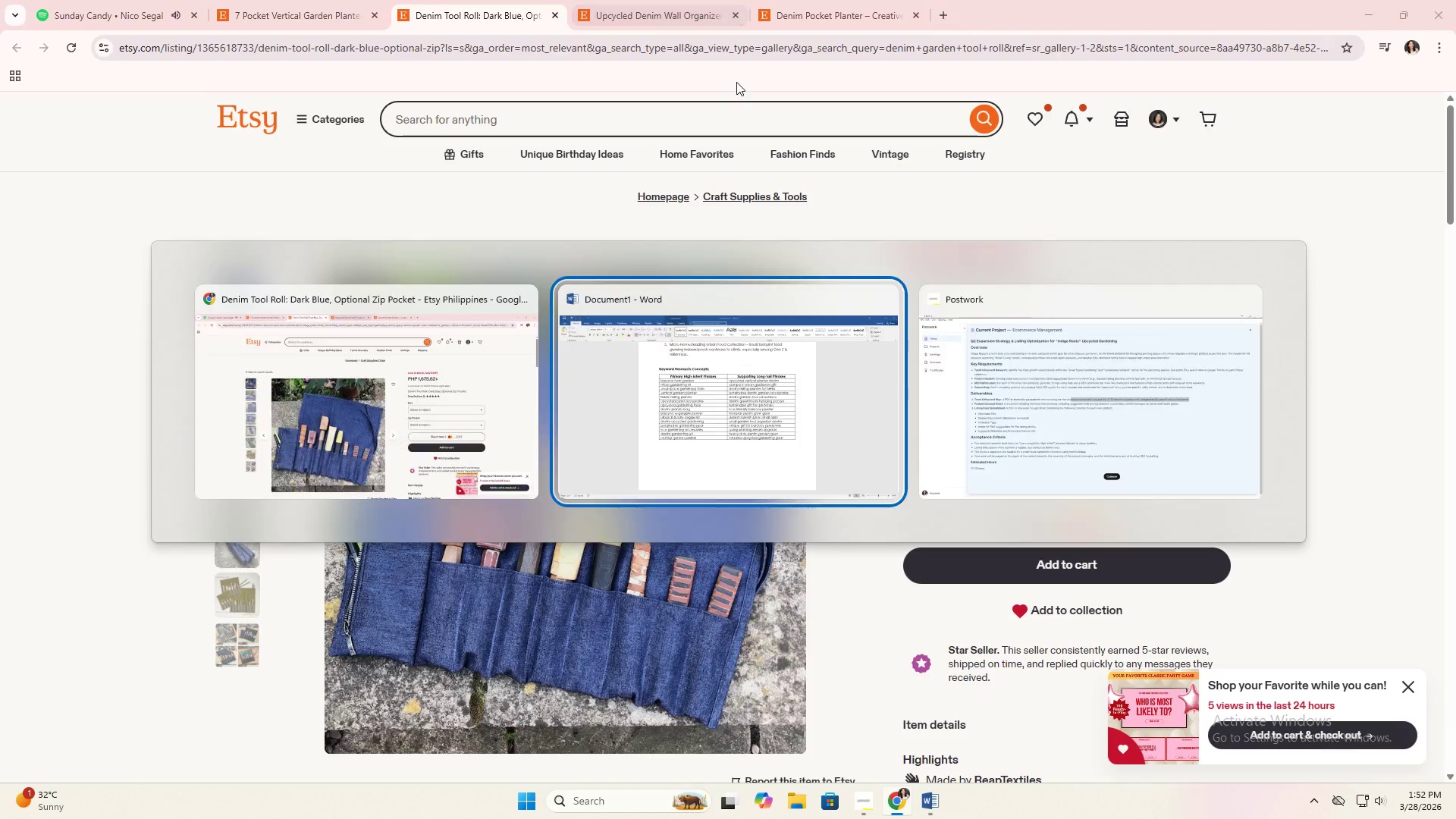 
key(Alt+Tab)